 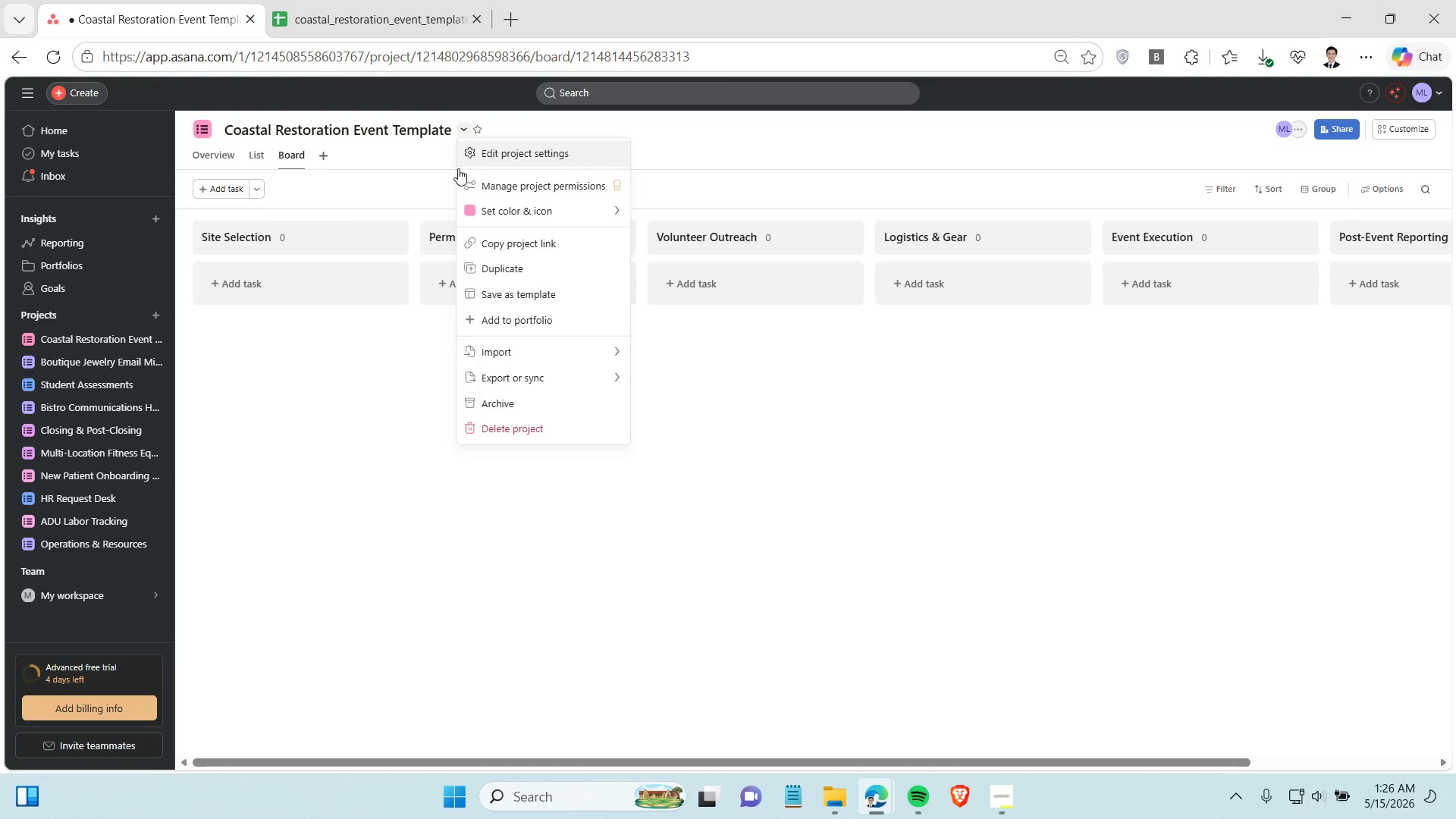 
mouse_move([540, 384])
 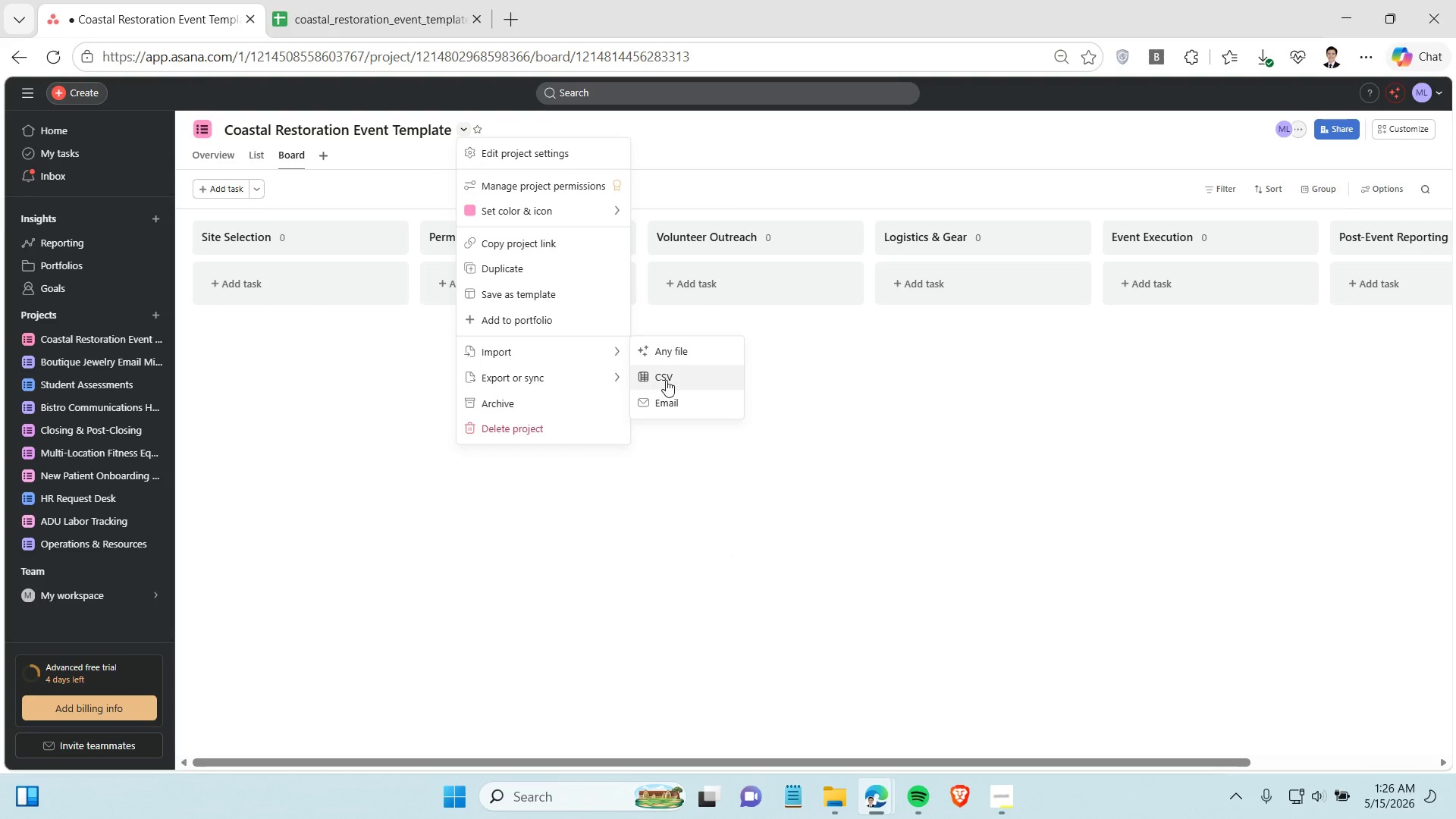 
left_click([666, 380])
 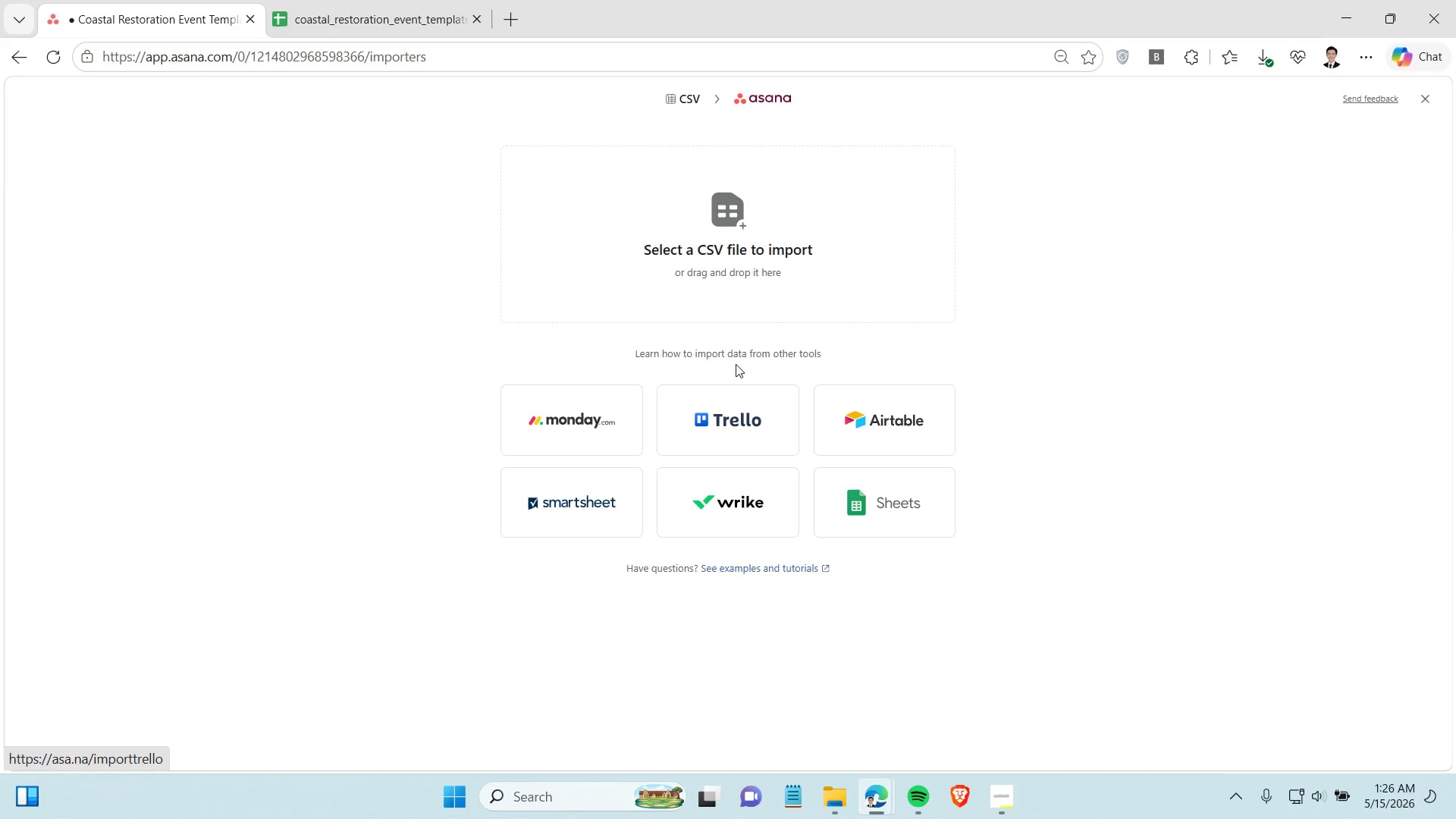 
left_click([739, 232])
 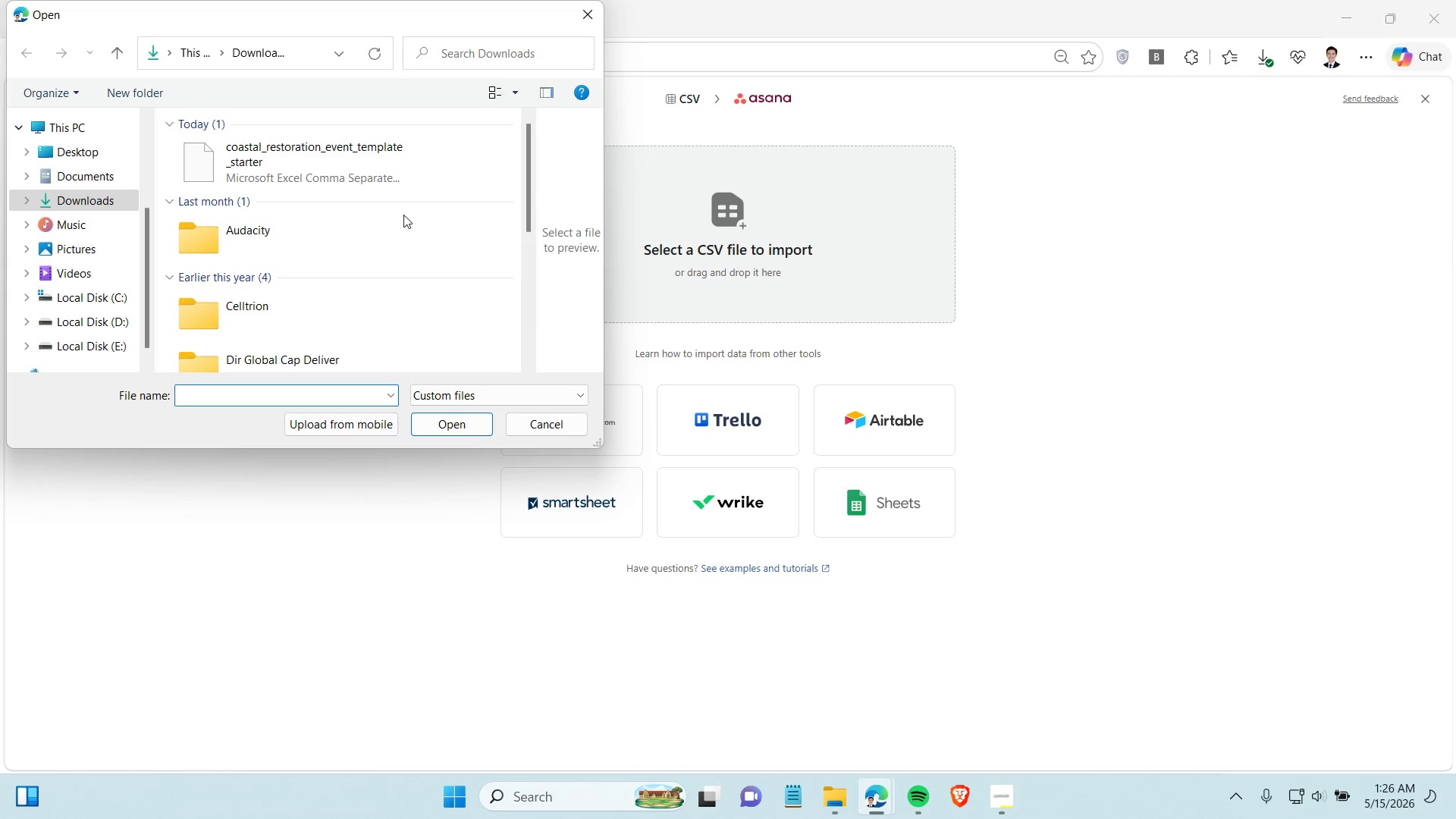 
left_click([285, 167])
 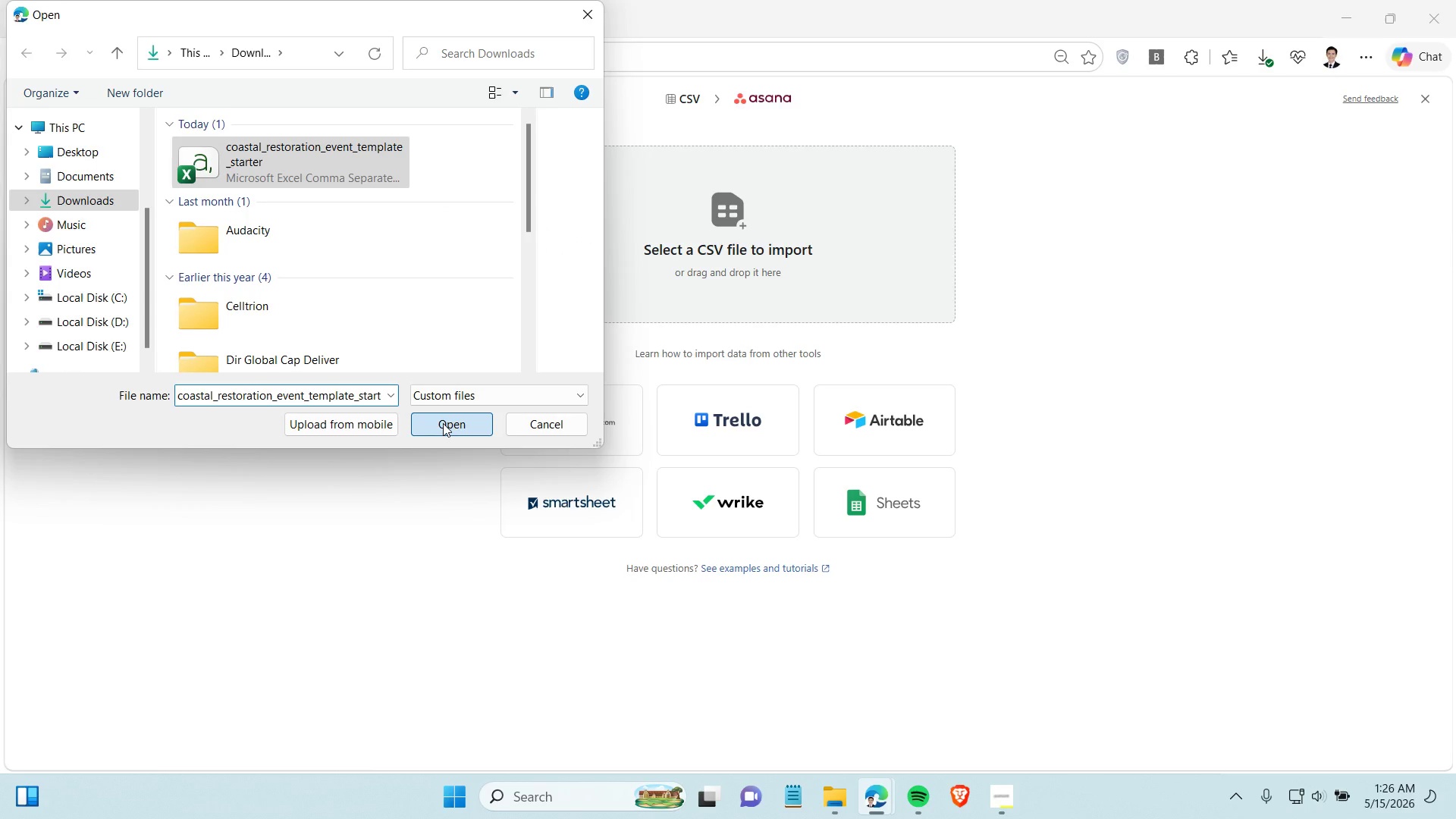 
left_click([443, 423])
 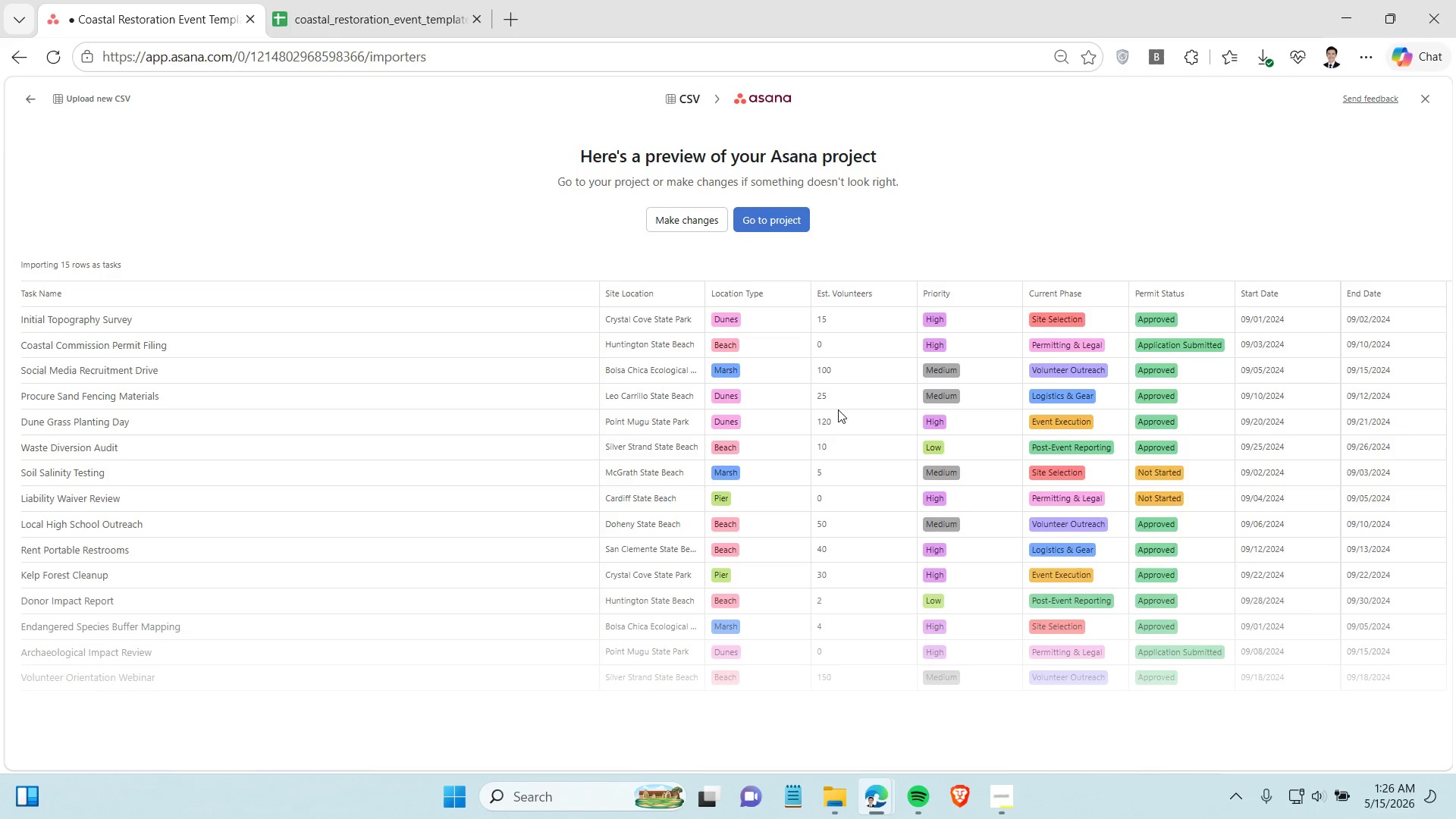 
left_click([780, 213])
 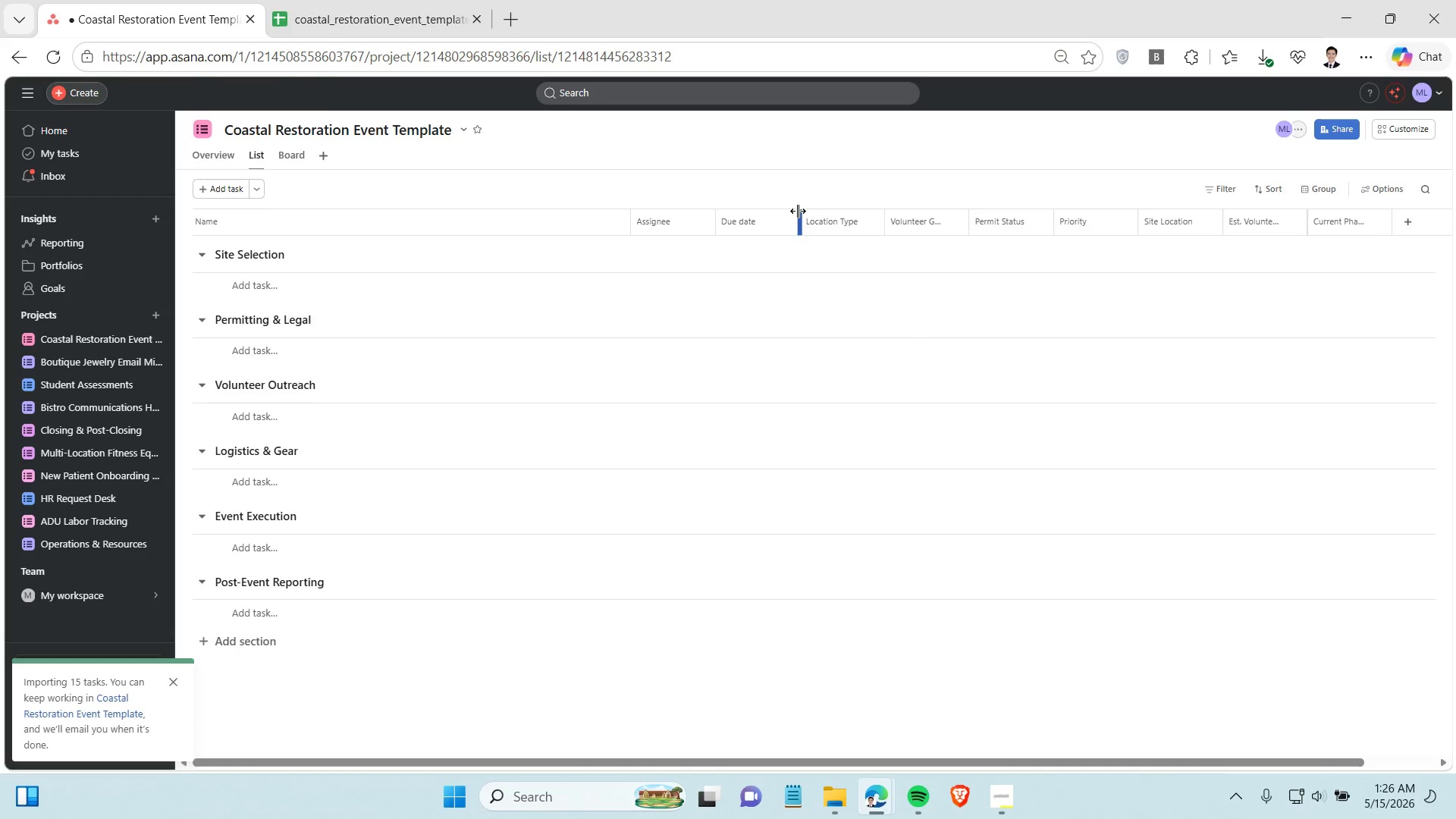 
mouse_move([720, 196])
 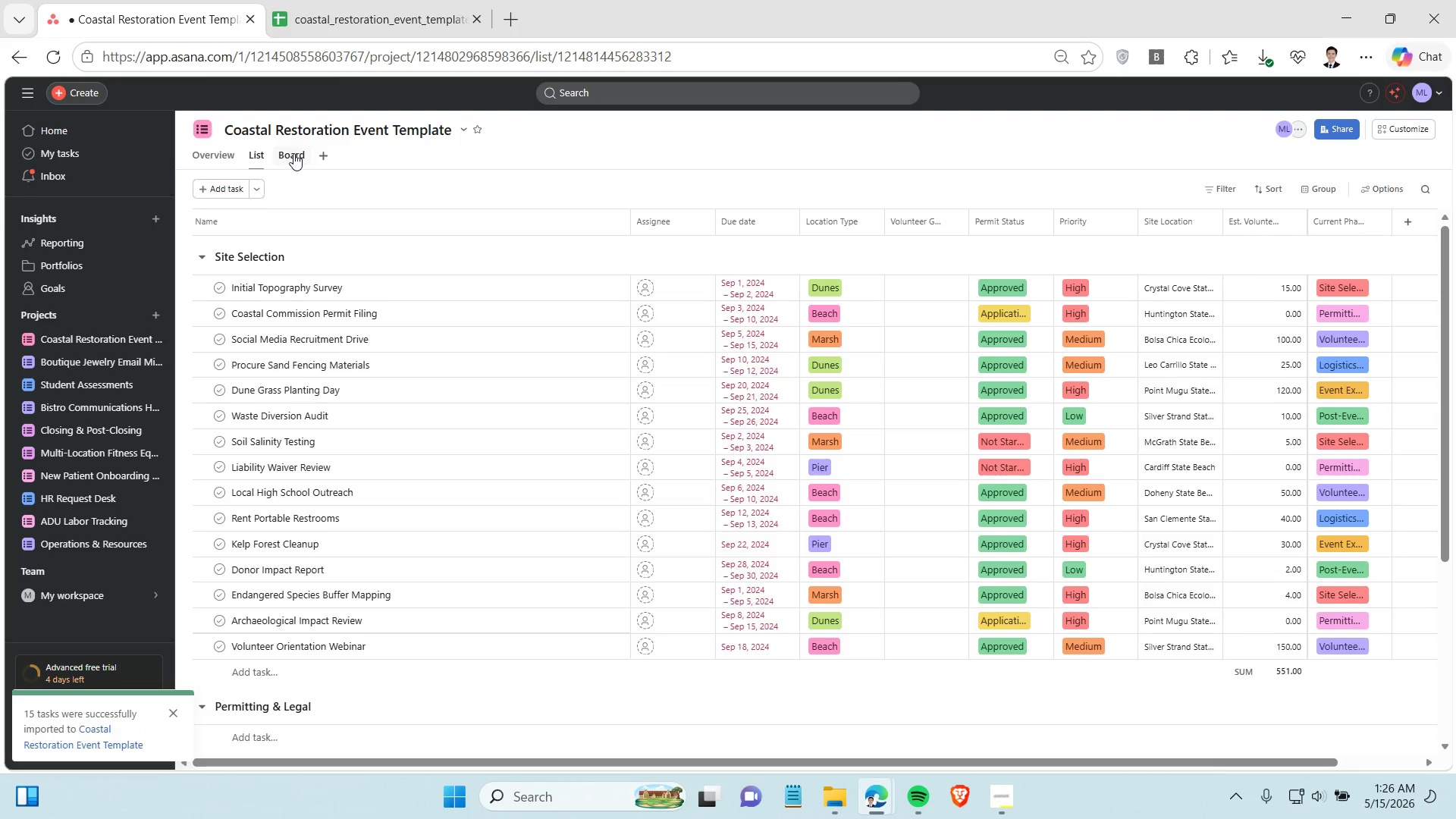 
left_click([293, 153])
 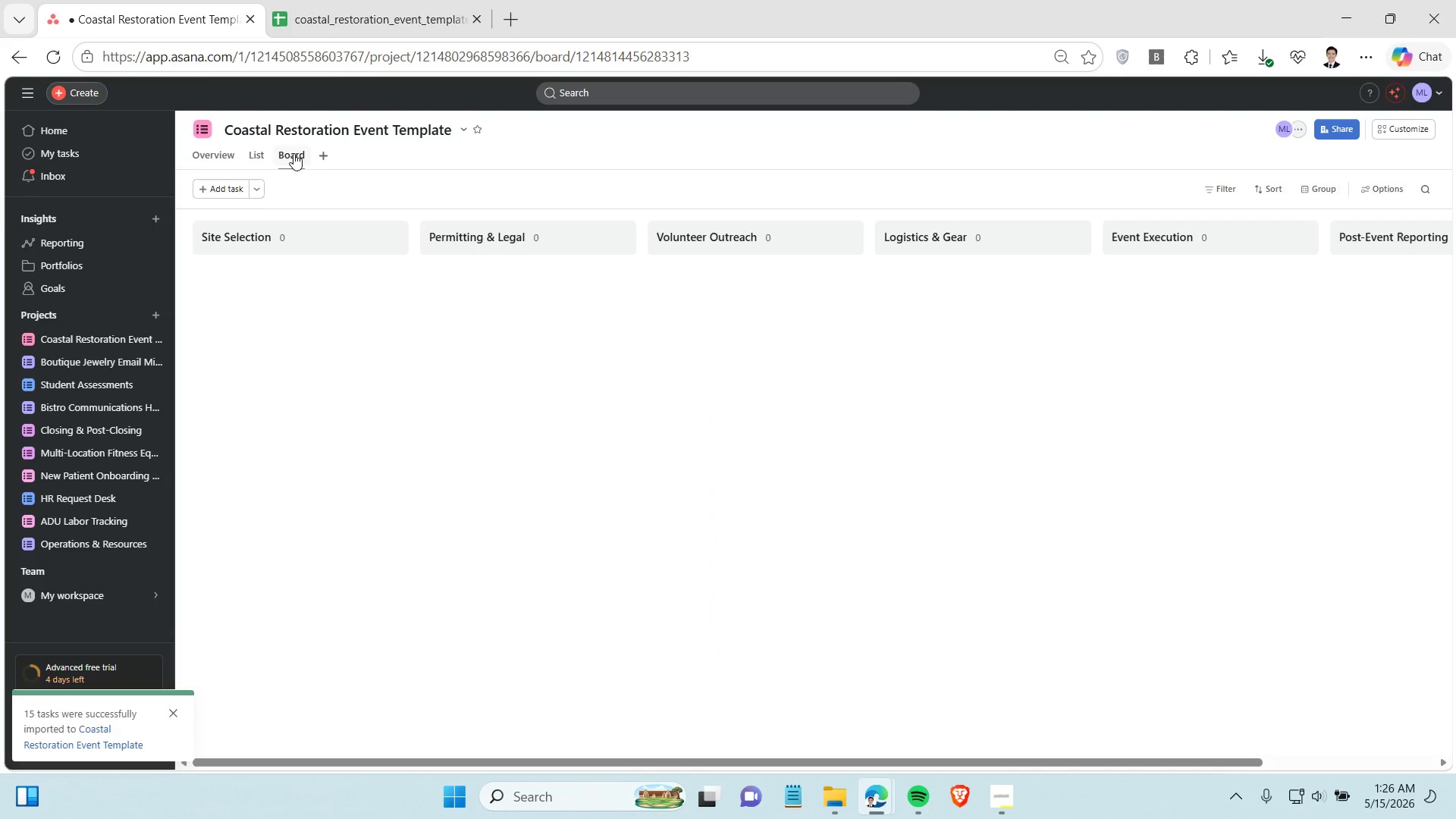 
mouse_move([303, 167])
 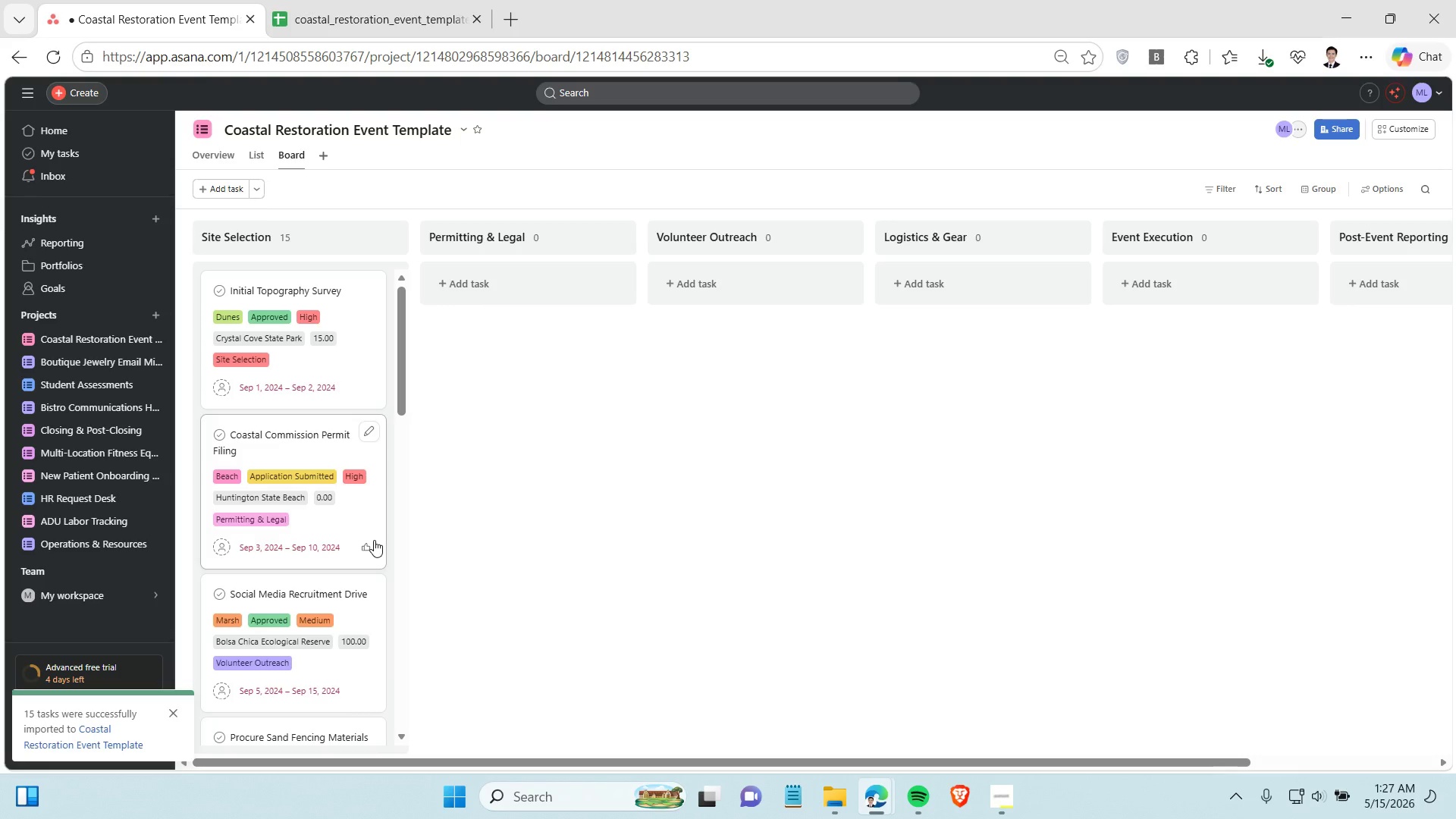 
left_click_drag(start_coordinate=[337, 526], to_coordinate=[517, 305])
 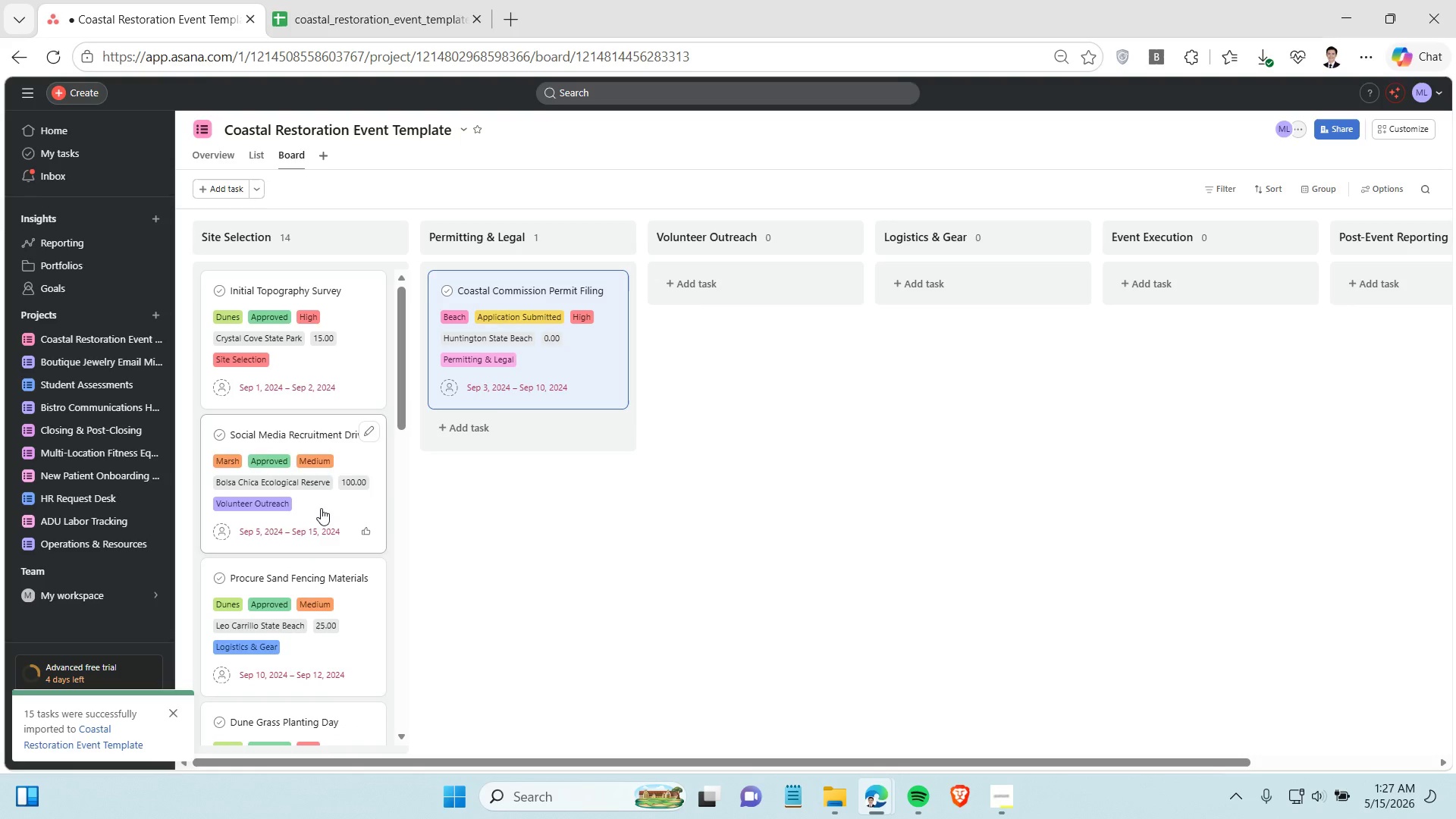 
left_click_drag(start_coordinate=[320, 506], to_coordinate=[750, 334])
 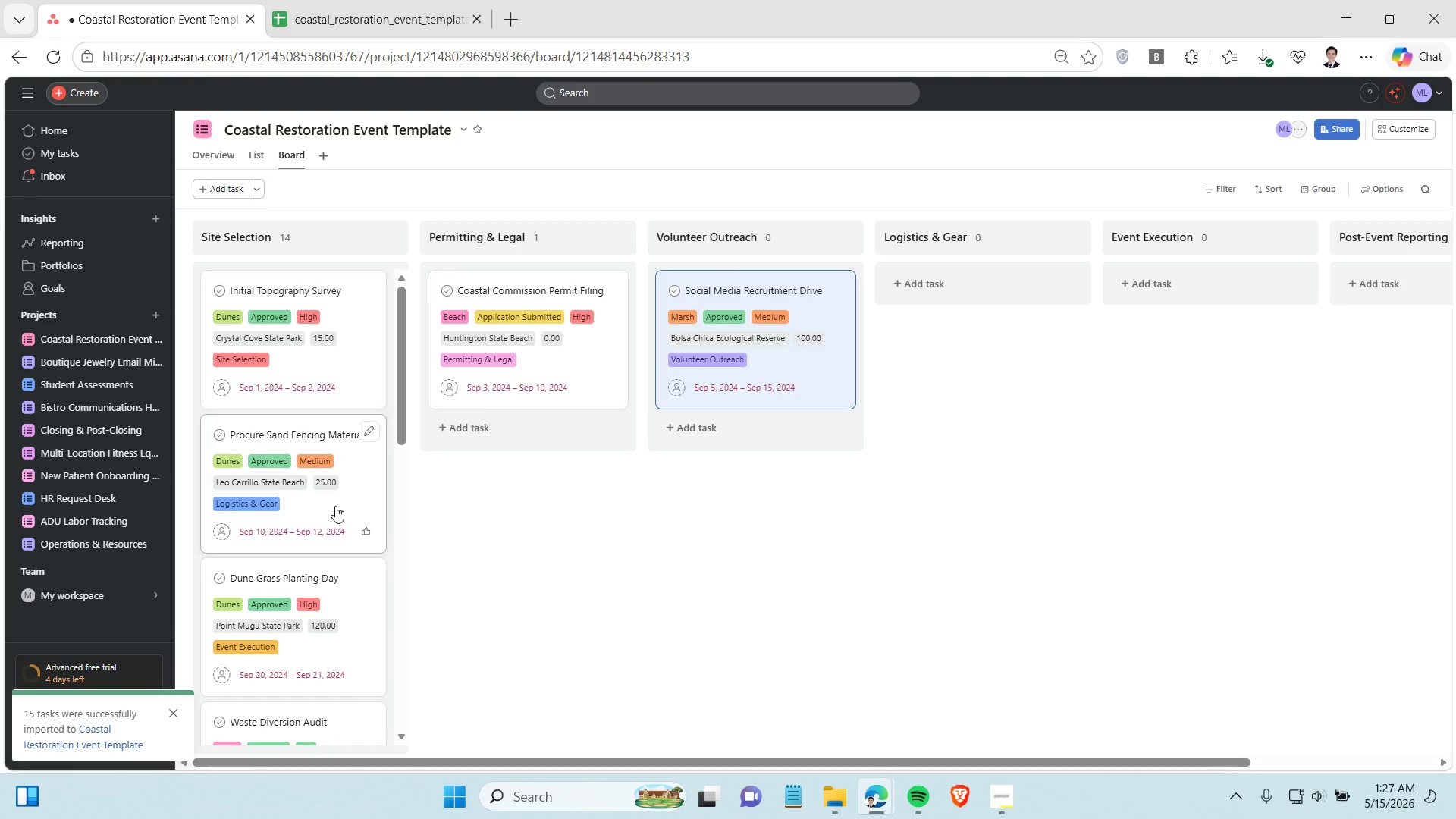 
left_click_drag(start_coordinate=[335, 506], to_coordinate=[924, 328])
 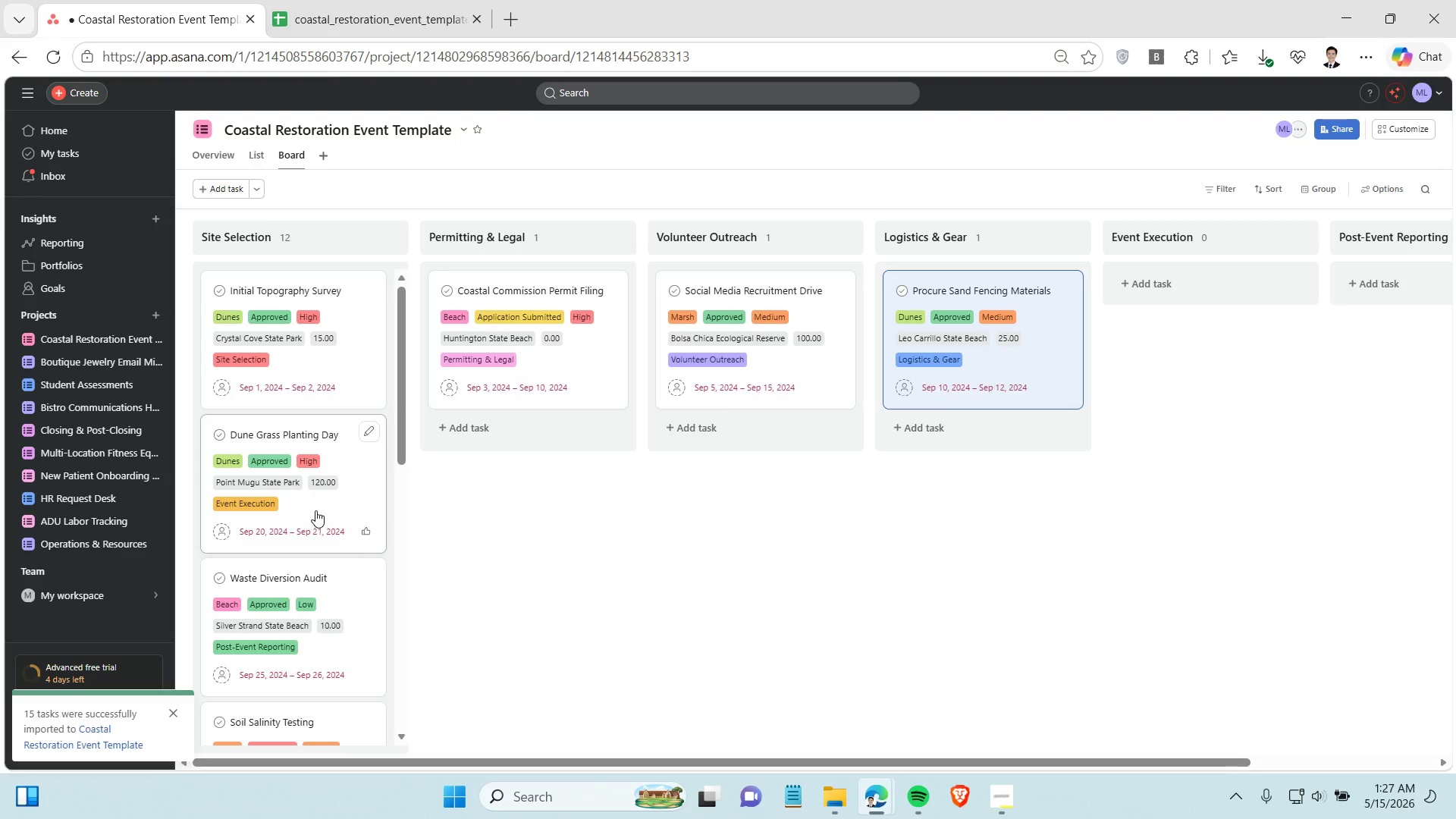 
left_click_drag(start_coordinate=[315, 510], to_coordinate=[1179, 324])
 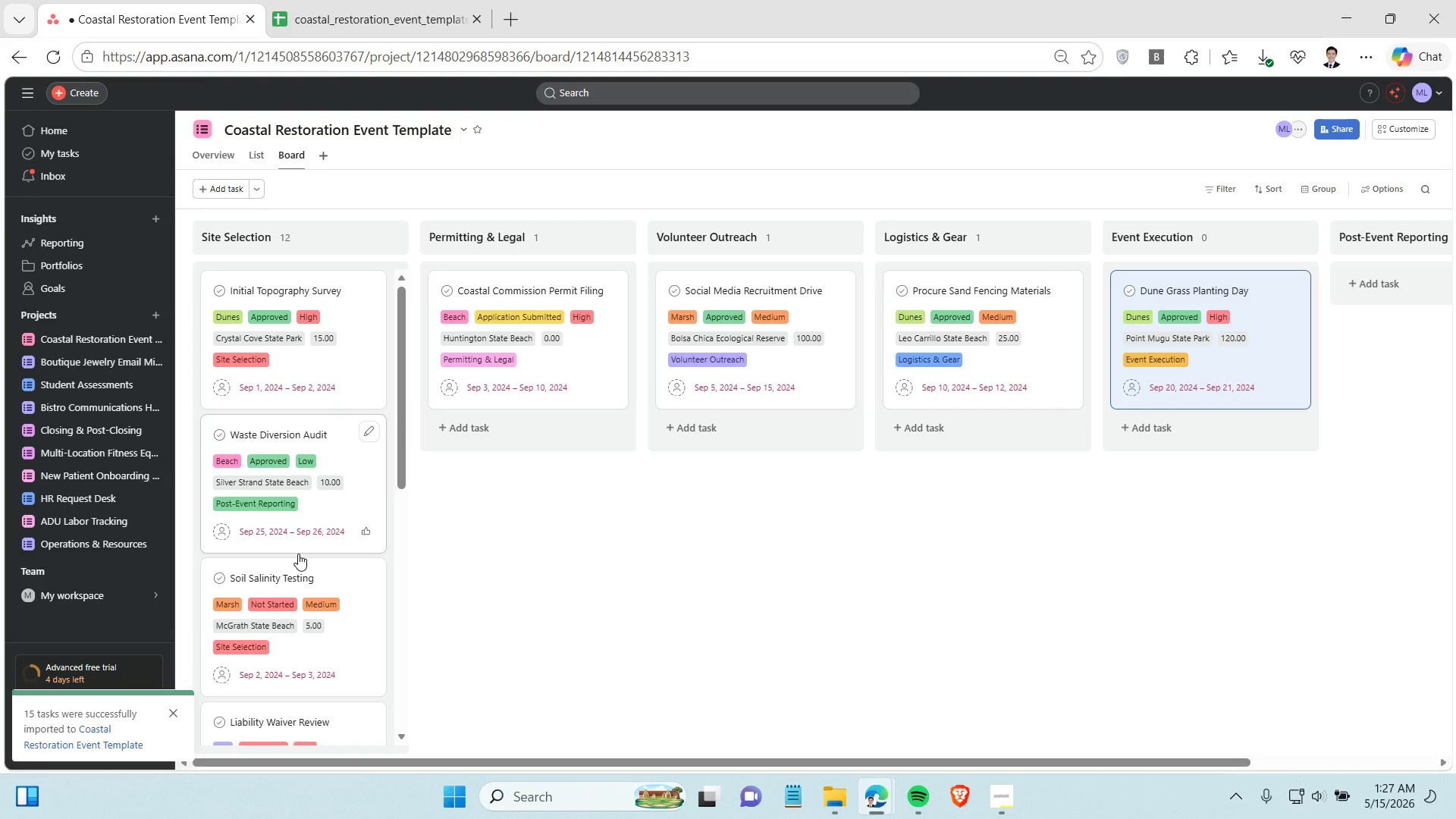 
left_click_drag(start_coordinate=[334, 512], to_coordinate=[1382, 317])
 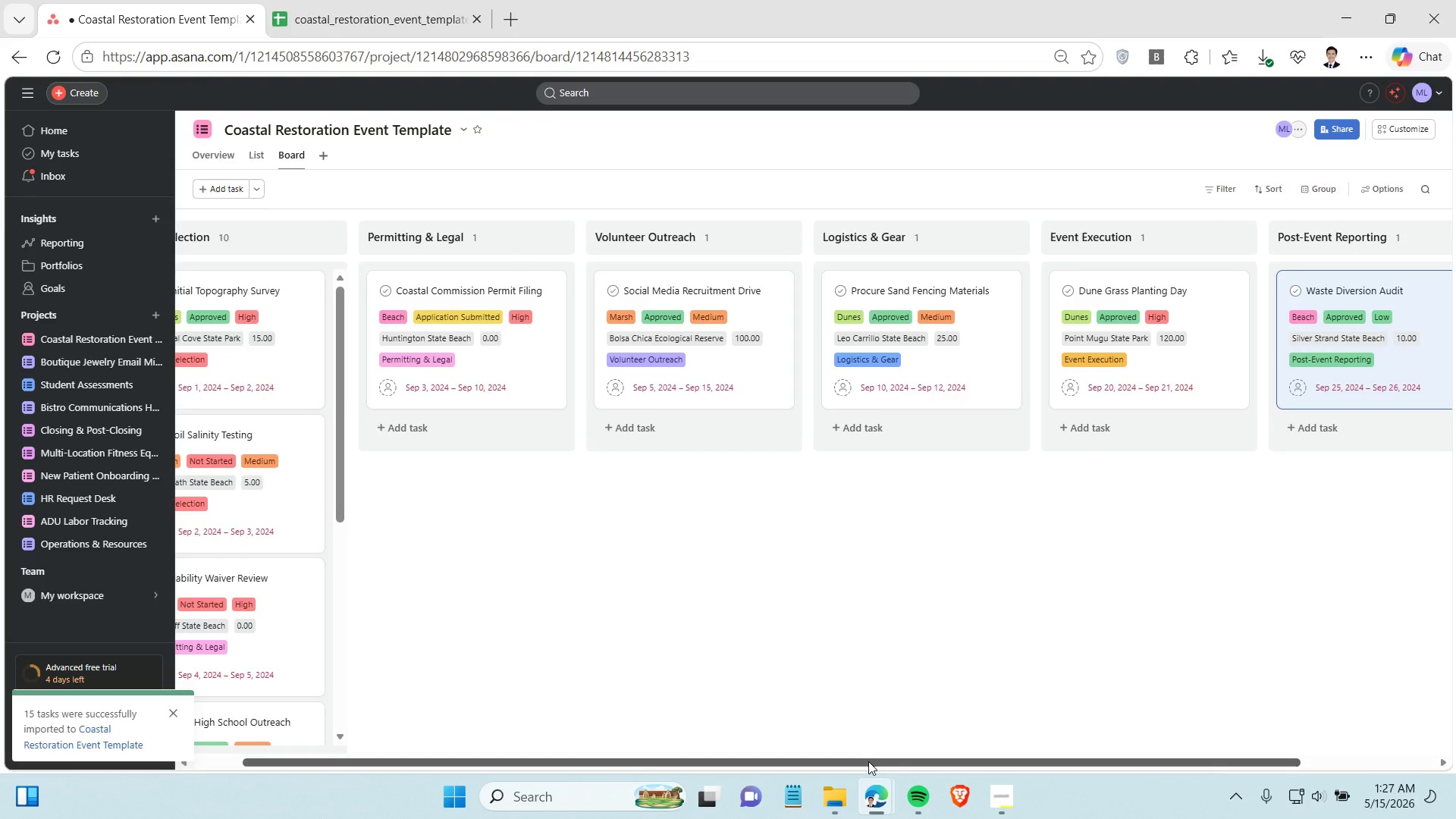 
left_click_drag(start_coordinate=[868, 761], to_coordinate=[676, 766])
 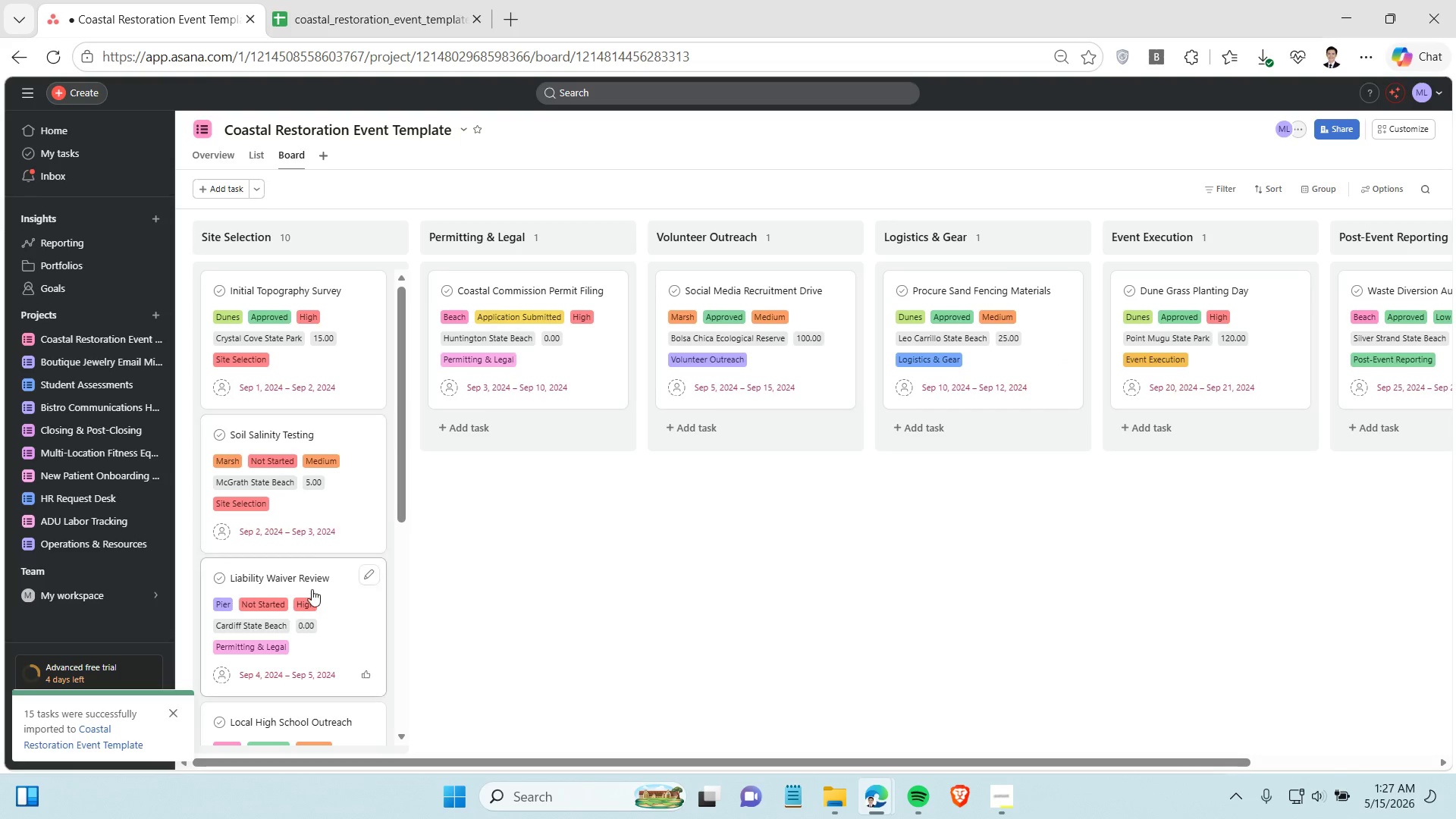 
scroll: coordinate [322, 592], scroll_direction: down, amount: 2.0
 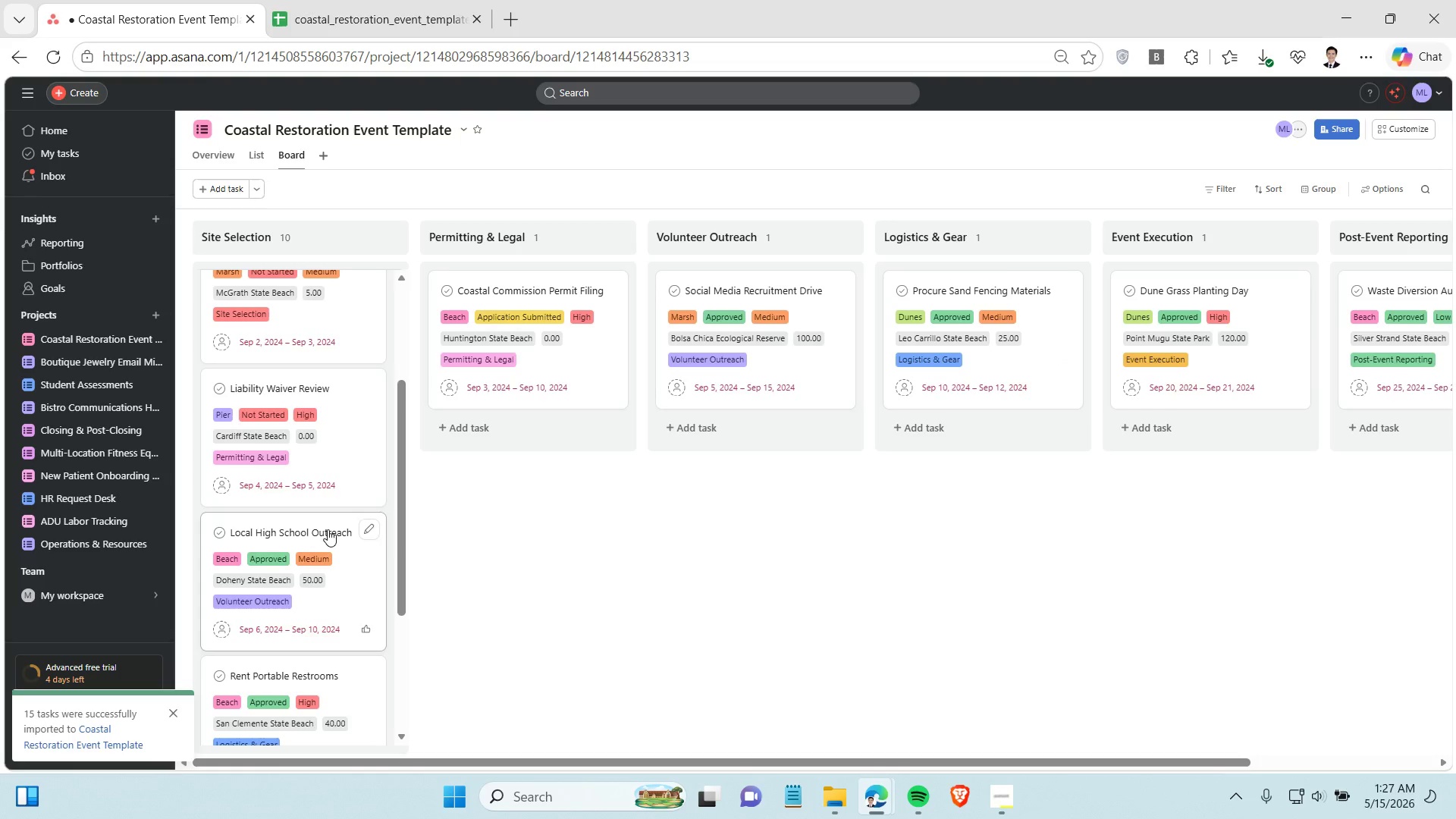 
left_click_drag(start_coordinate=[330, 453], to_coordinate=[528, 443])
 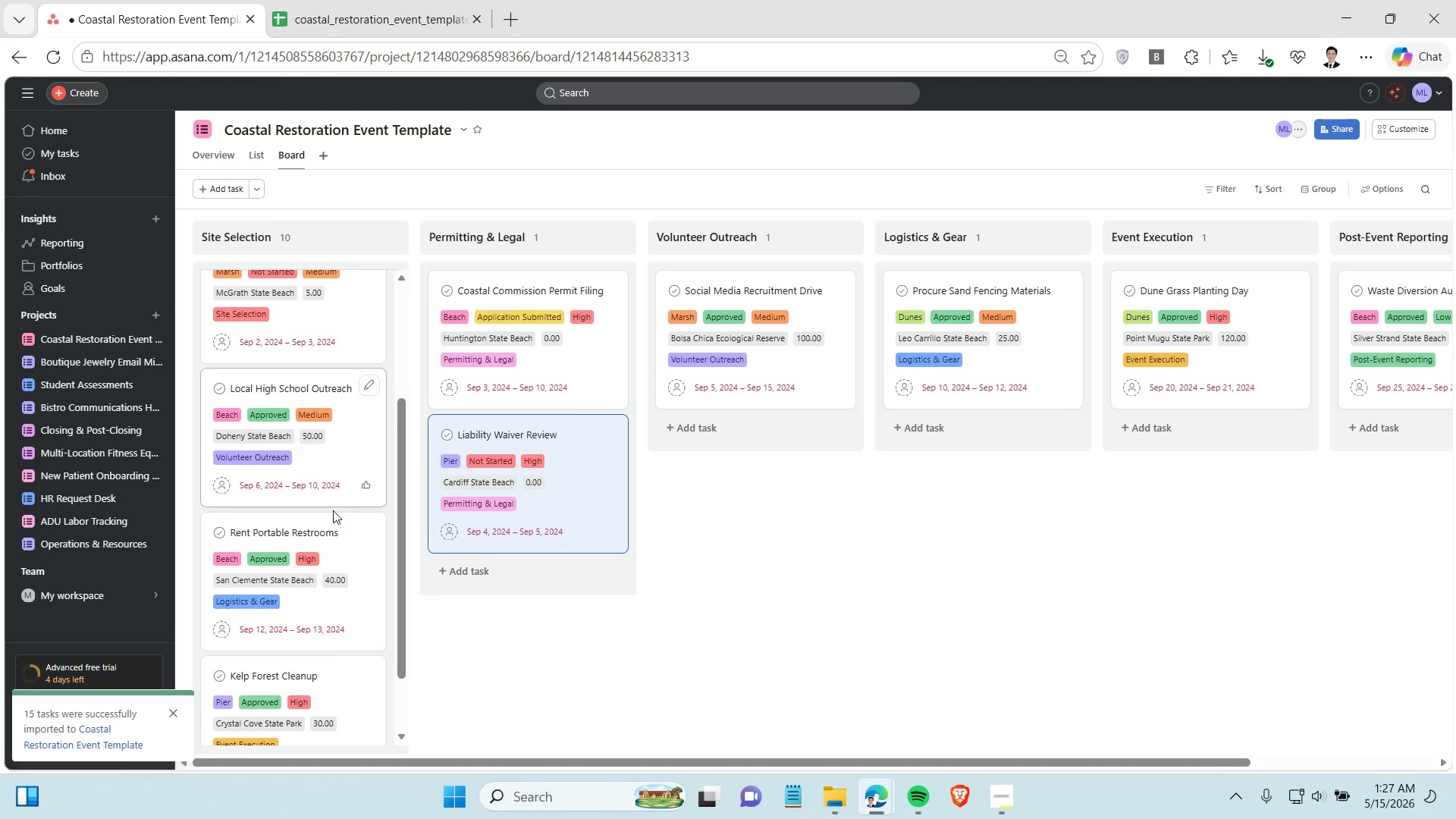 
left_click_drag(start_coordinate=[330, 458], to_coordinate=[754, 444])
 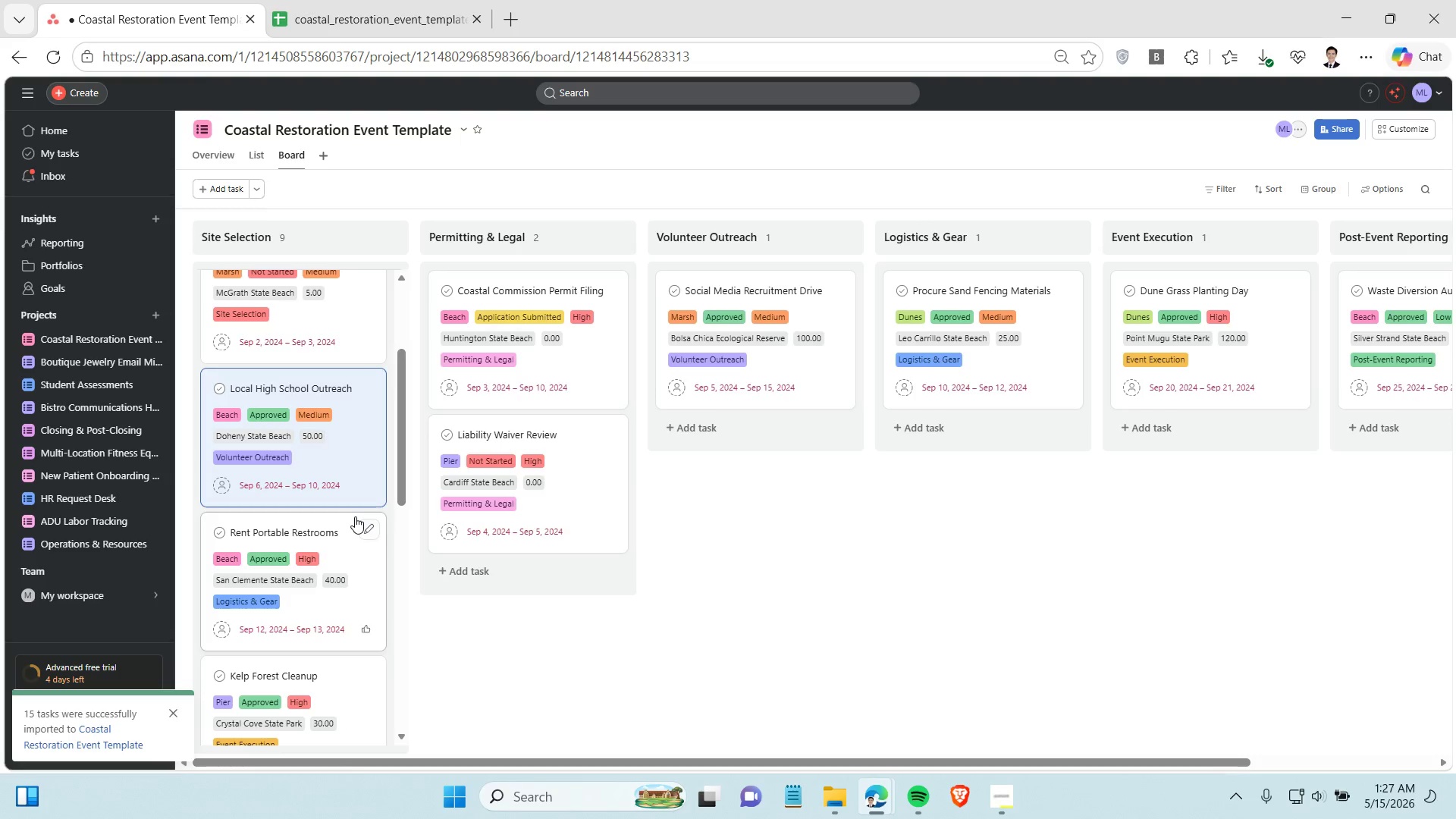 
left_click_drag(start_coordinate=[337, 463], to_coordinate=[735, 441])
 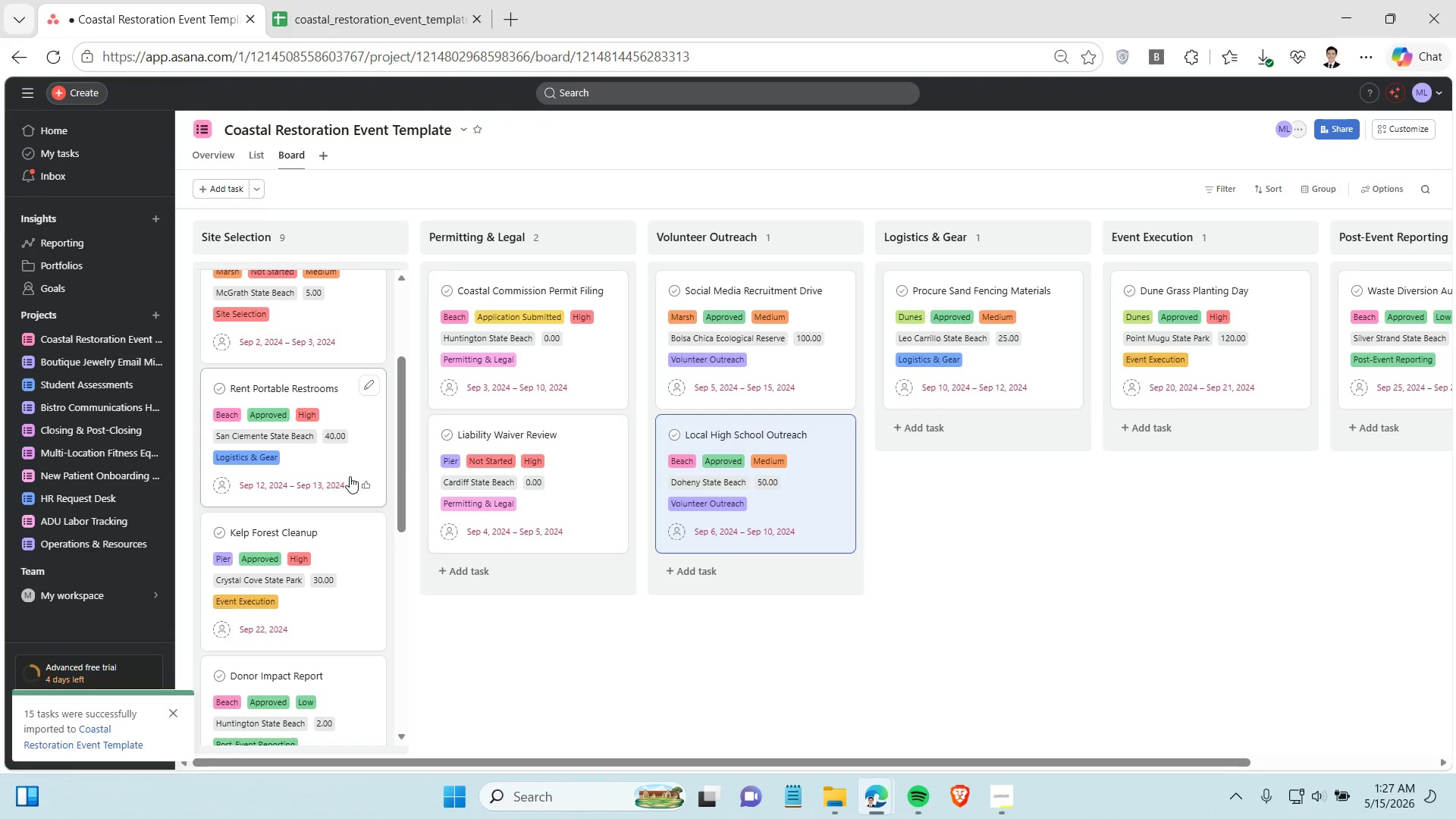 
left_click_drag(start_coordinate=[318, 461], to_coordinate=[996, 431])
 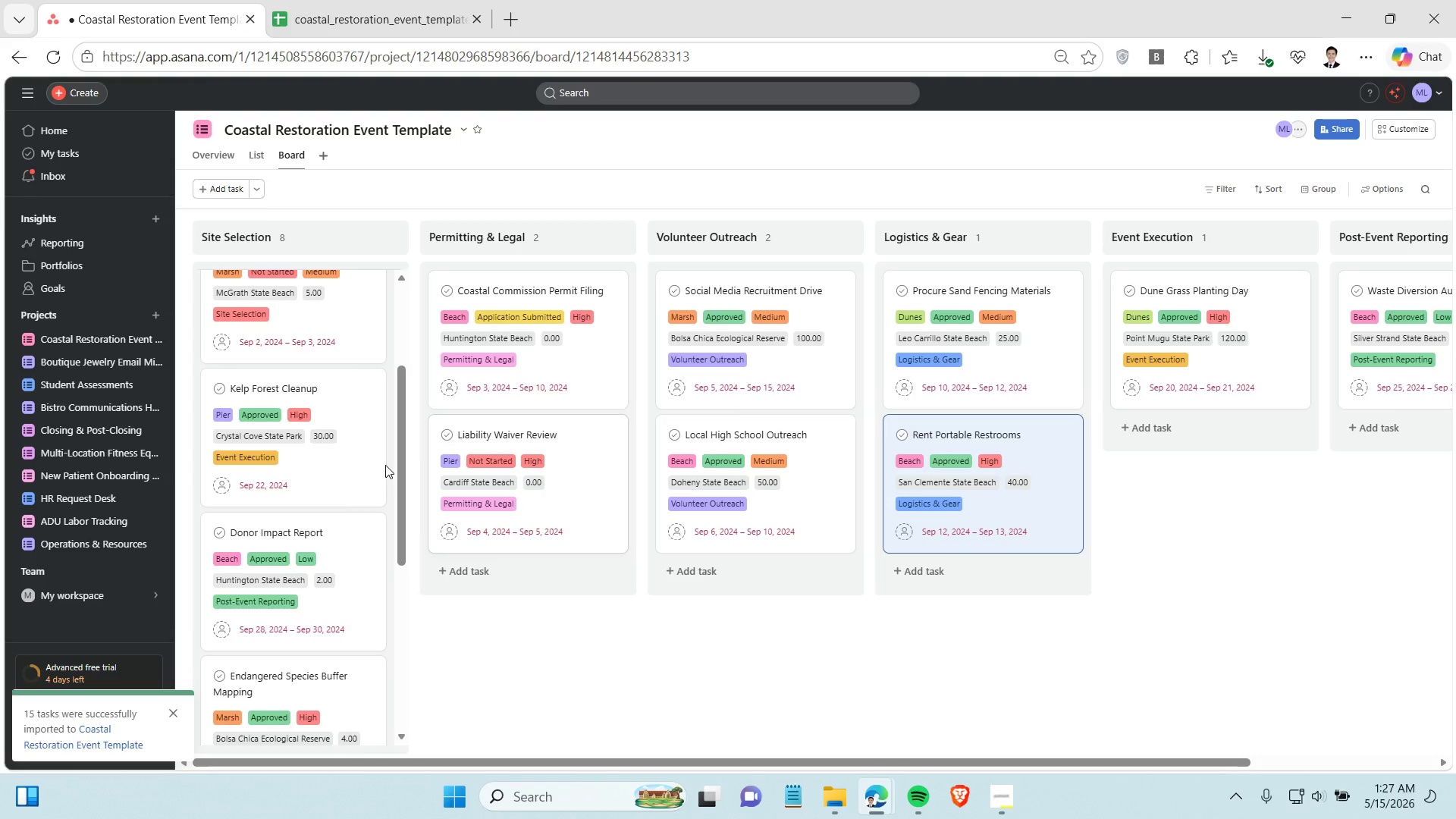 
left_click_drag(start_coordinate=[312, 469], to_coordinate=[1197, 438])
 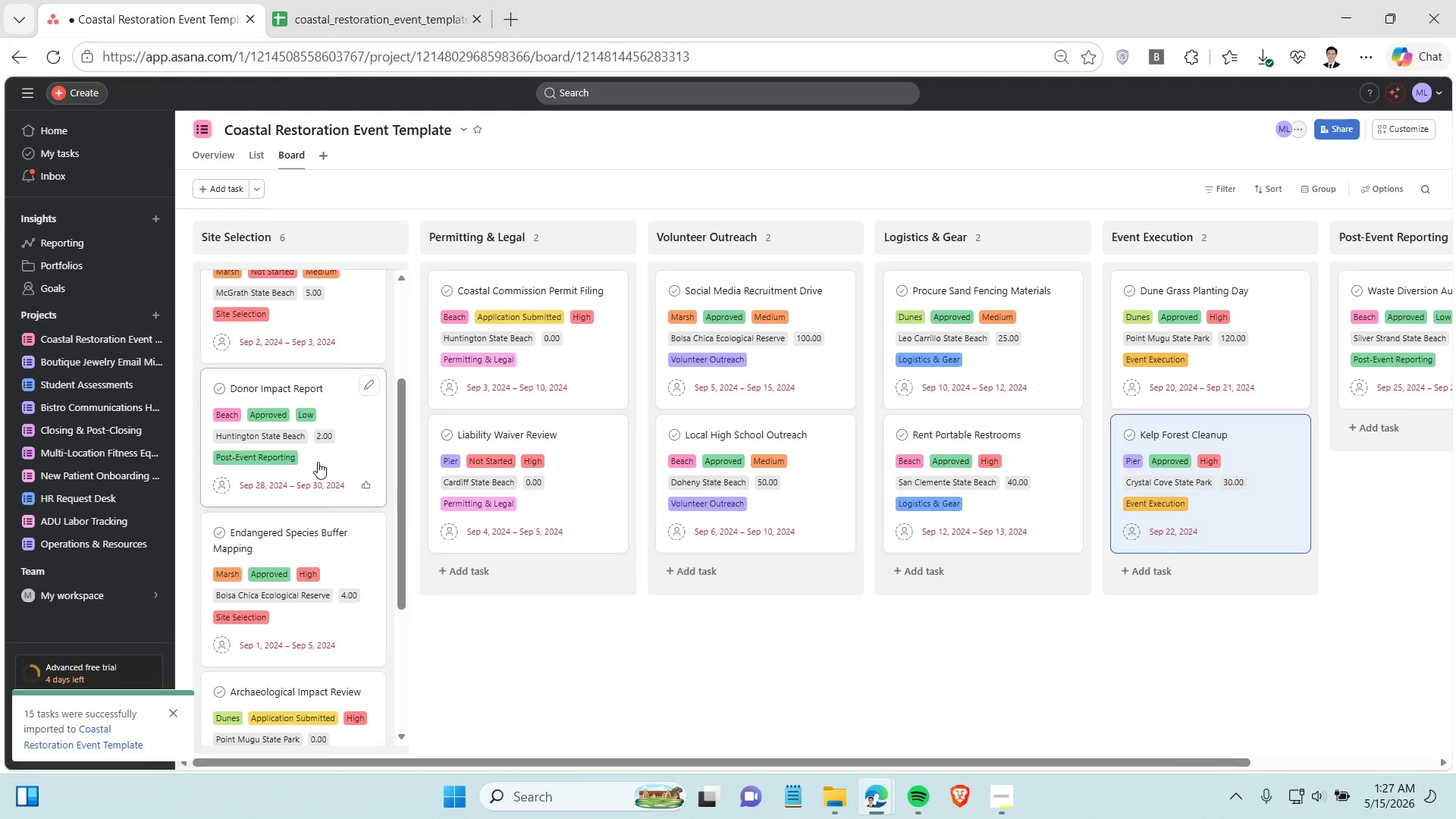 
left_click_drag(start_coordinate=[319, 461], to_coordinate=[1262, 434])
 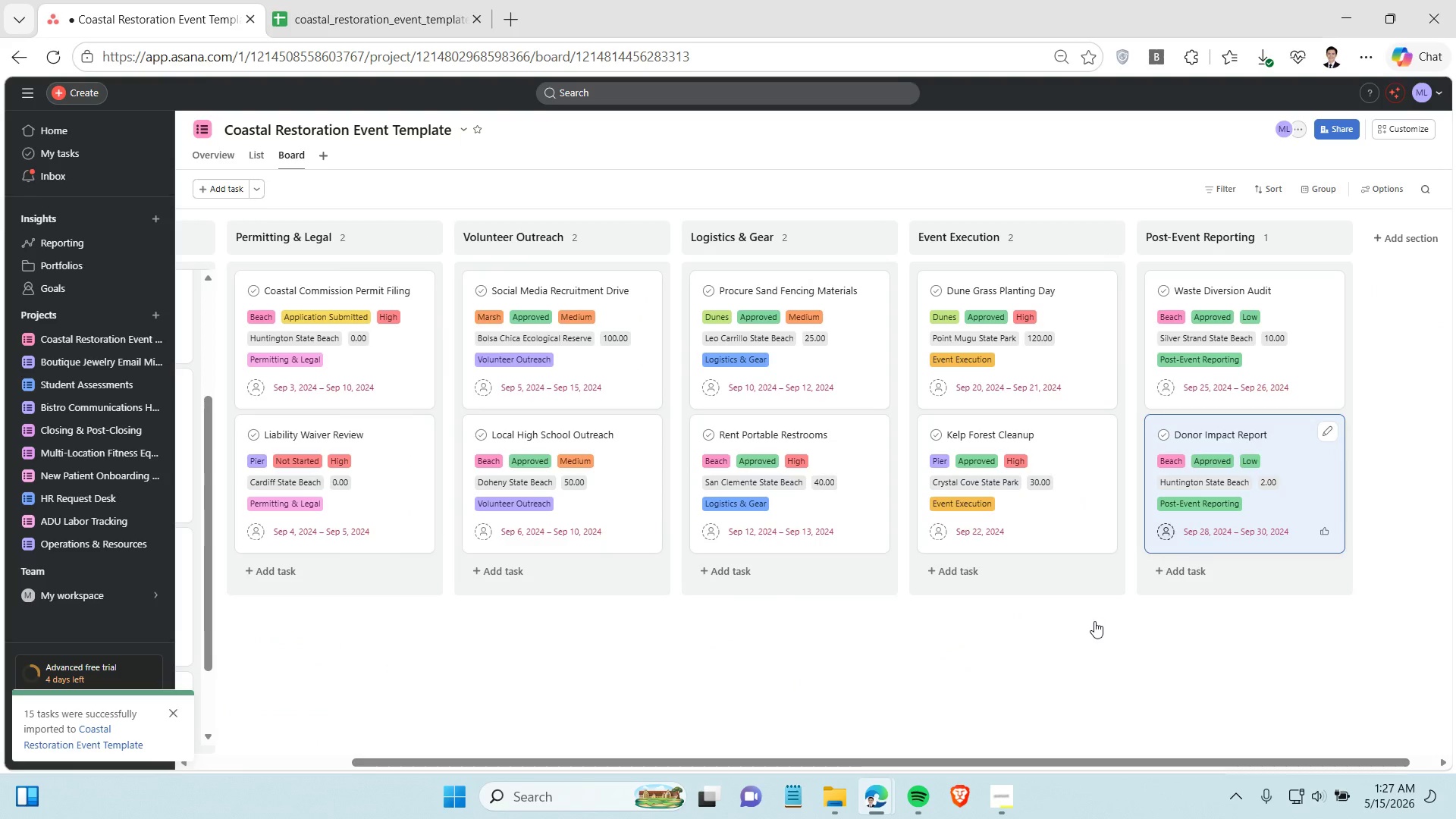 
left_click_drag(start_coordinate=[859, 761], to_coordinate=[293, 717])
 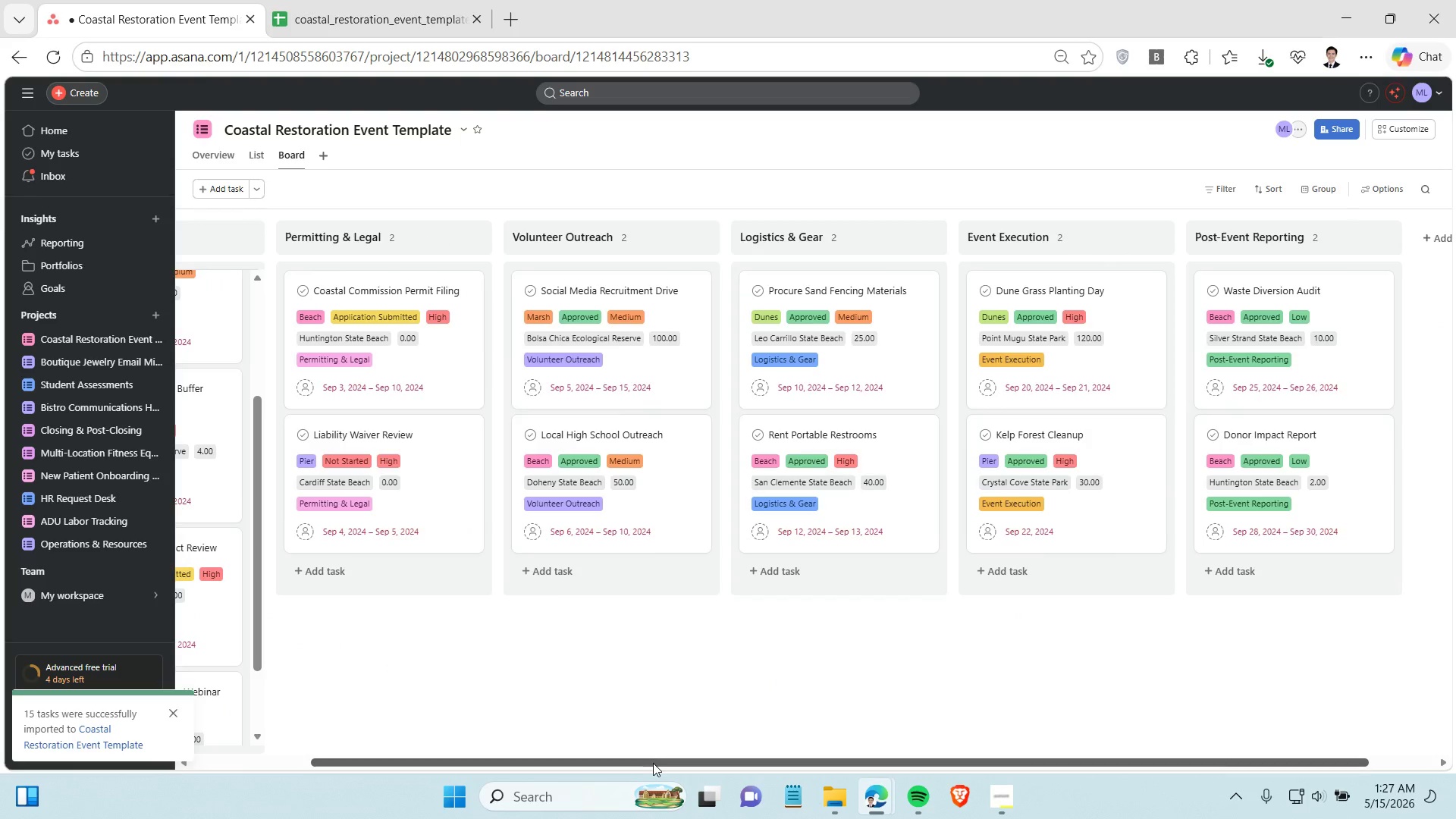 
scroll: coordinate [287, 508], scroll_direction: down, amount: 2.0
 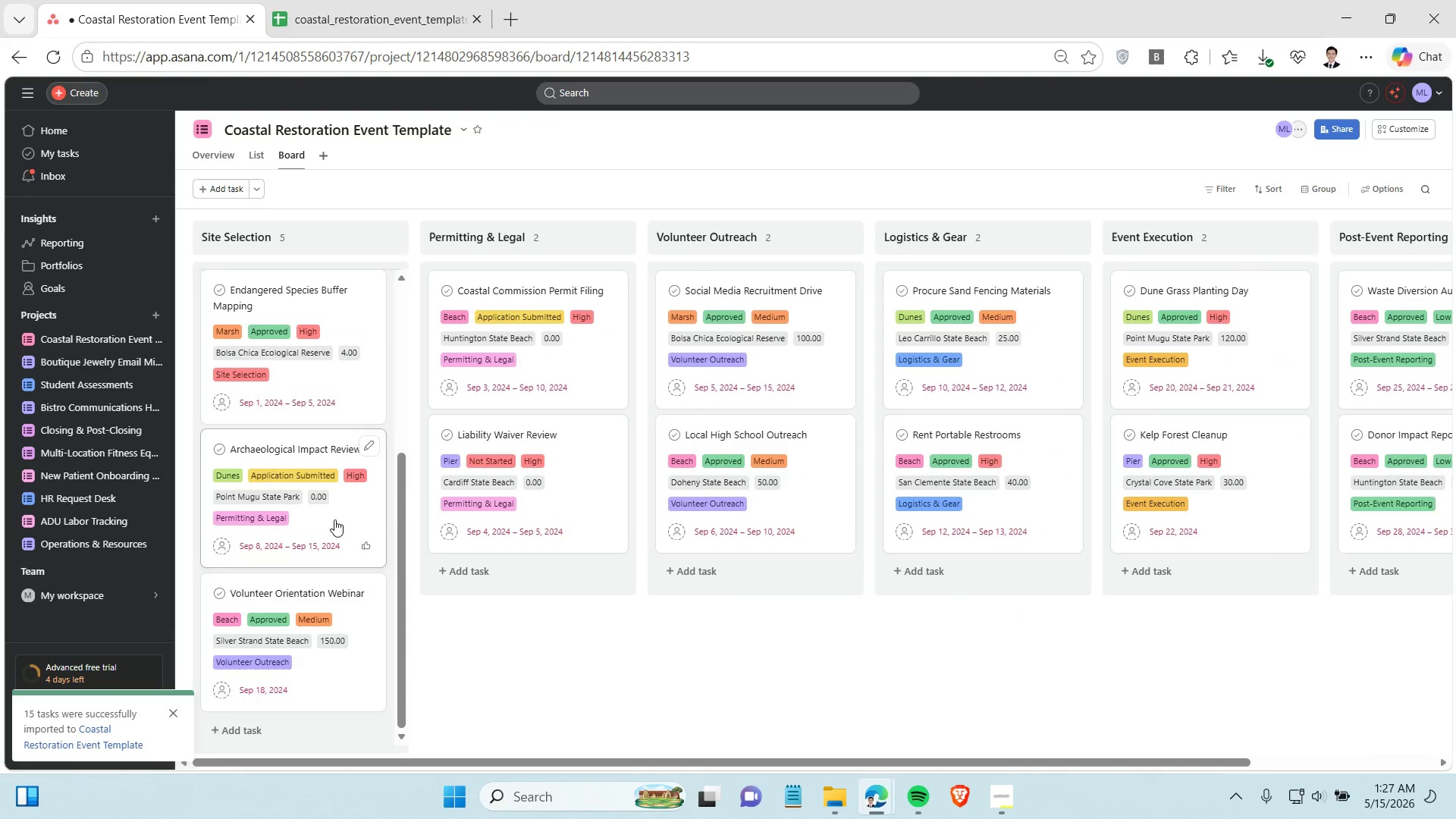 
left_click_drag(start_coordinate=[334, 519], to_coordinate=[529, 626])
 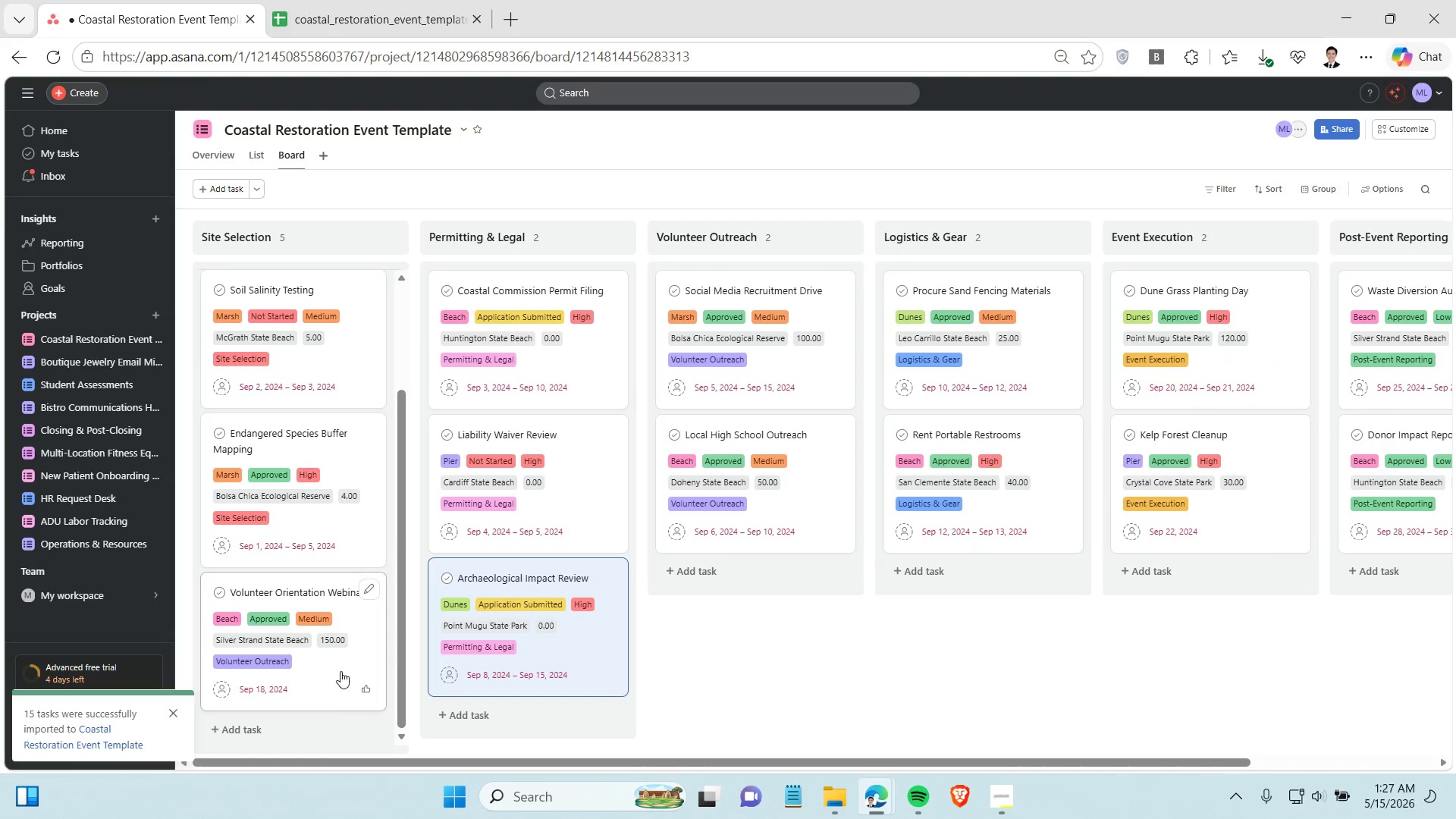 
left_click_drag(start_coordinate=[340, 671], to_coordinate=[812, 602])
 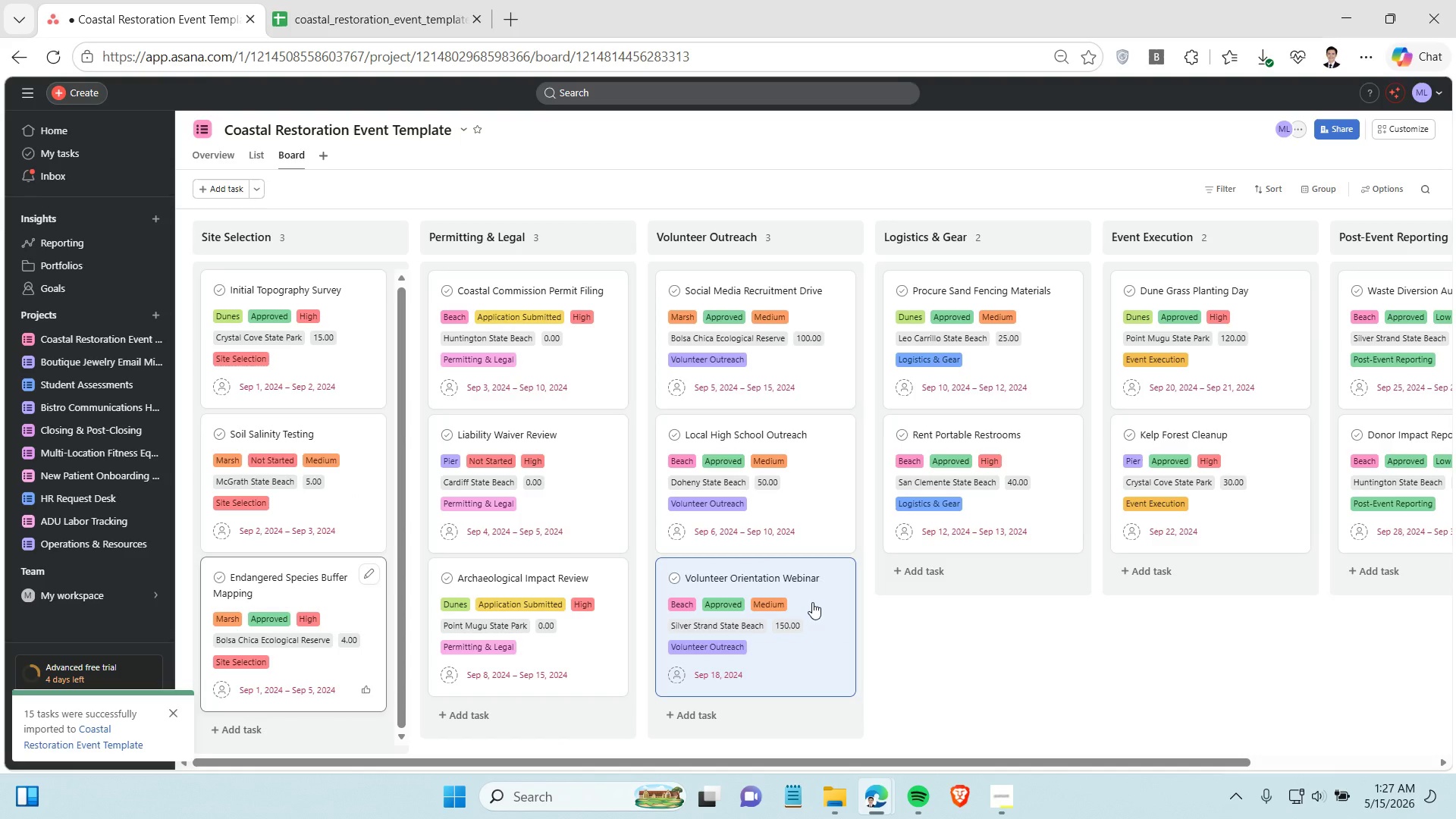 
wait(6.64)
 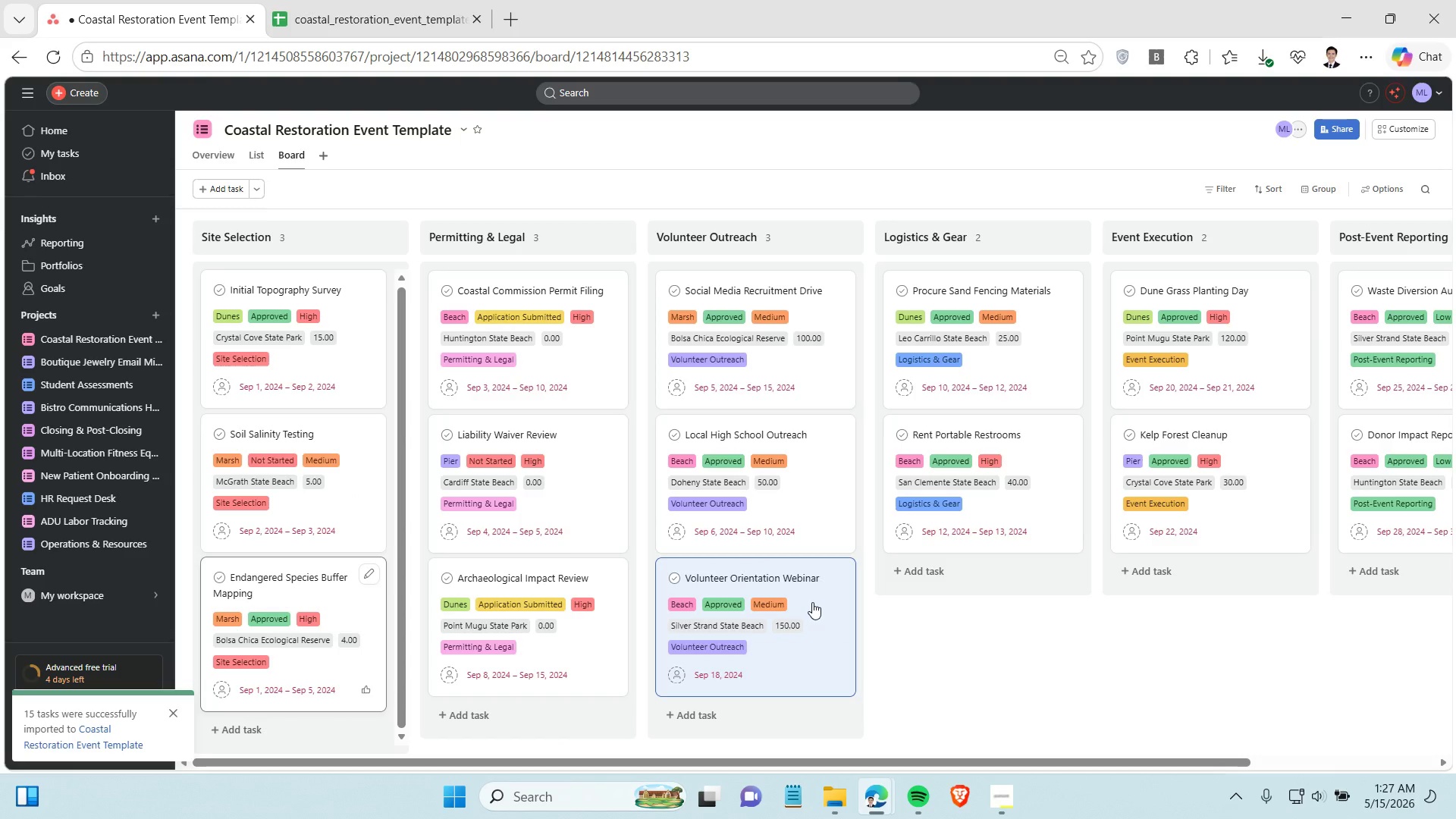 
left_click_drag(start_coordinate=[721, 763], to_coordinate=[675, 757])
 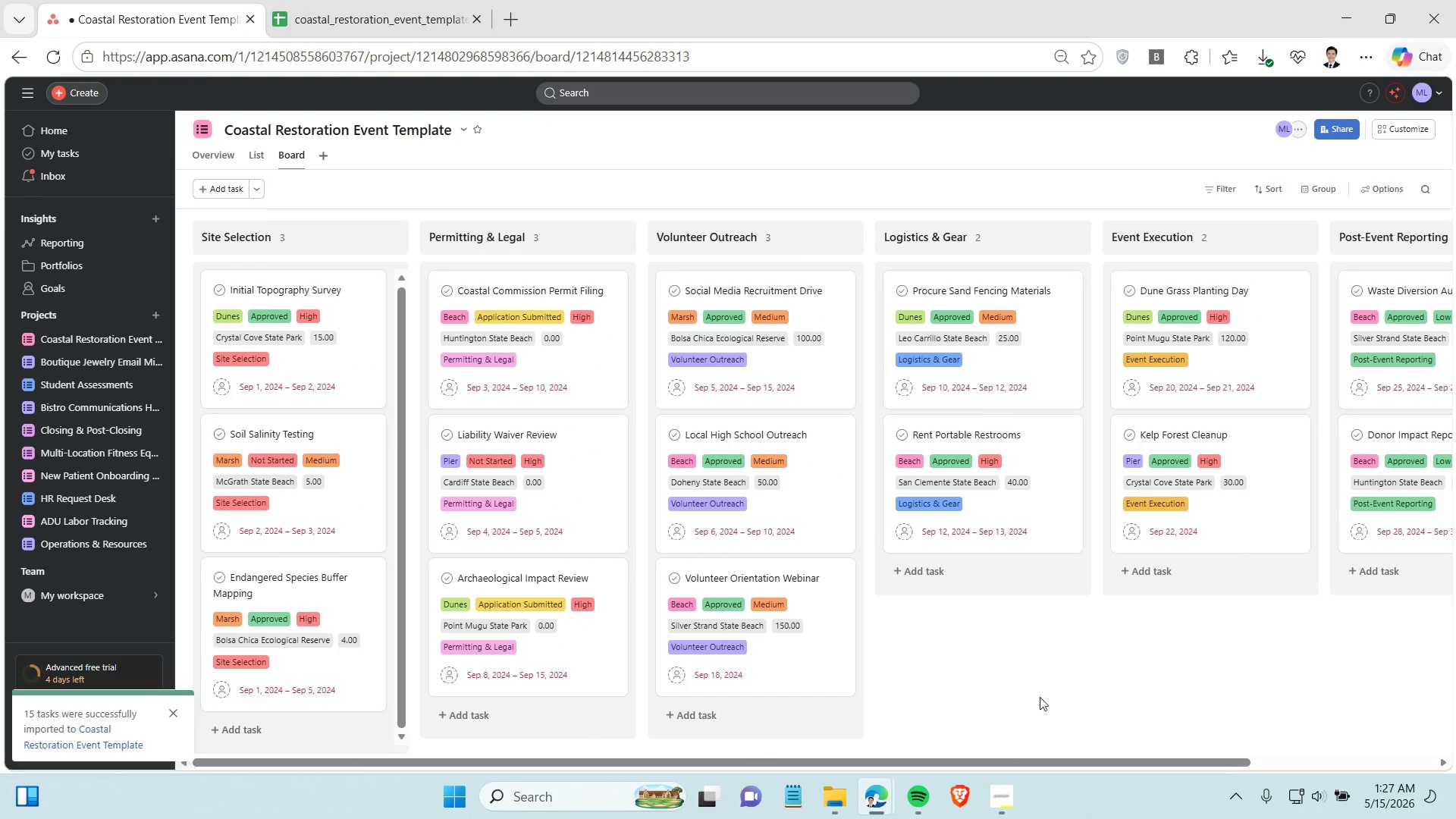 
left_click([1051, 690])
 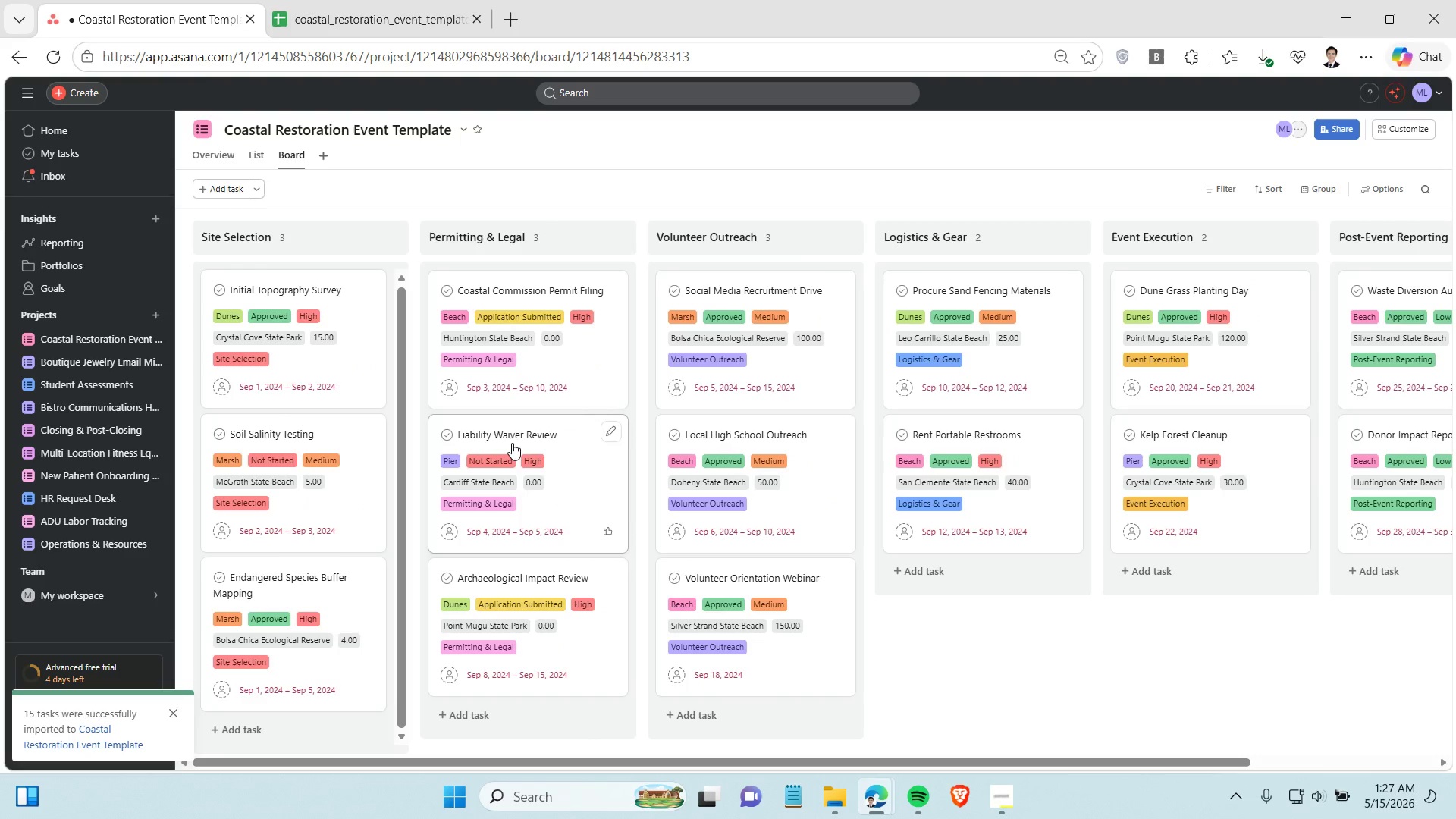 
scroll: coordinate [512, 443], scroll_direction: up, amount: 3.0
 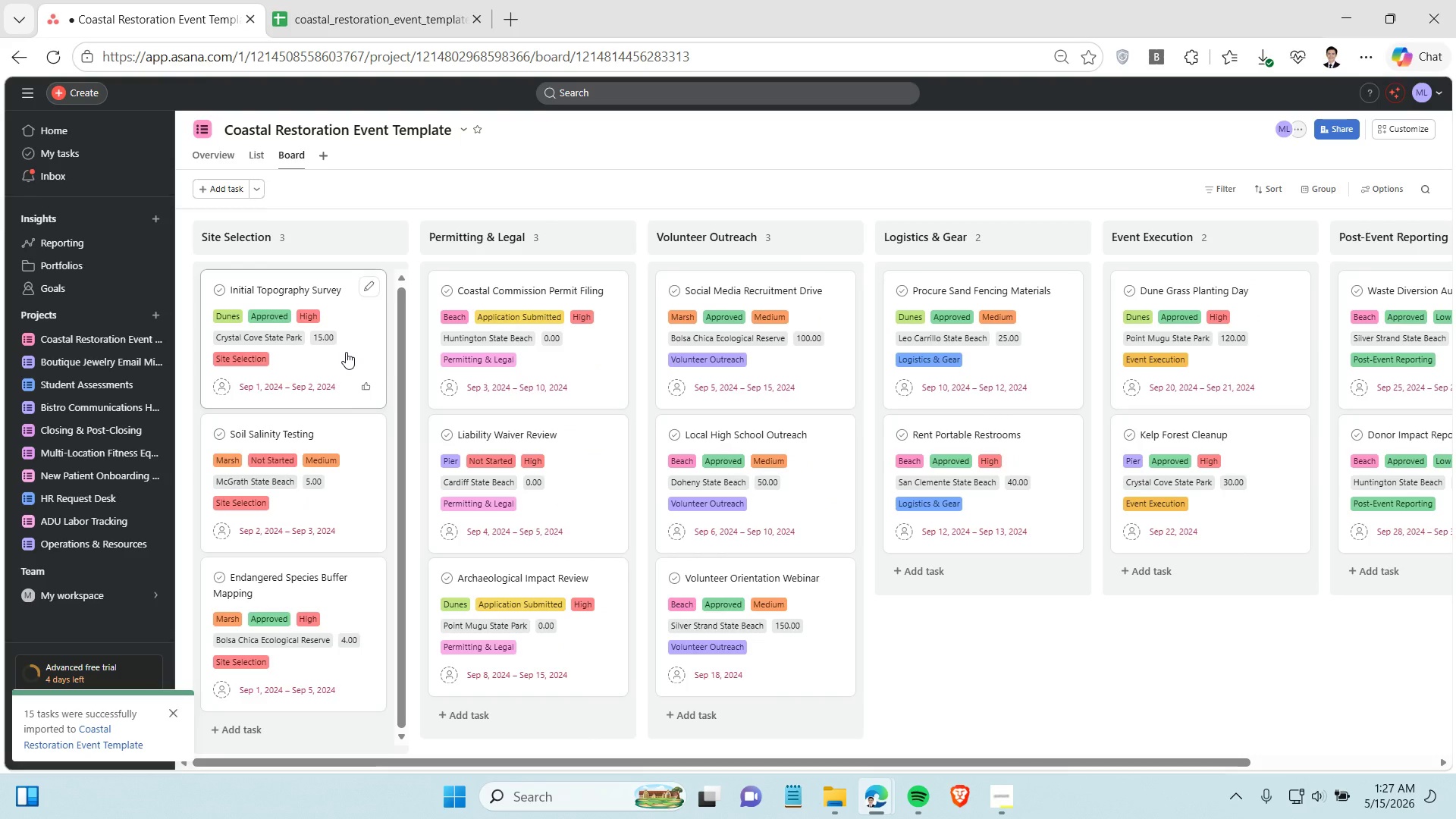 
left_click([346, 352])
 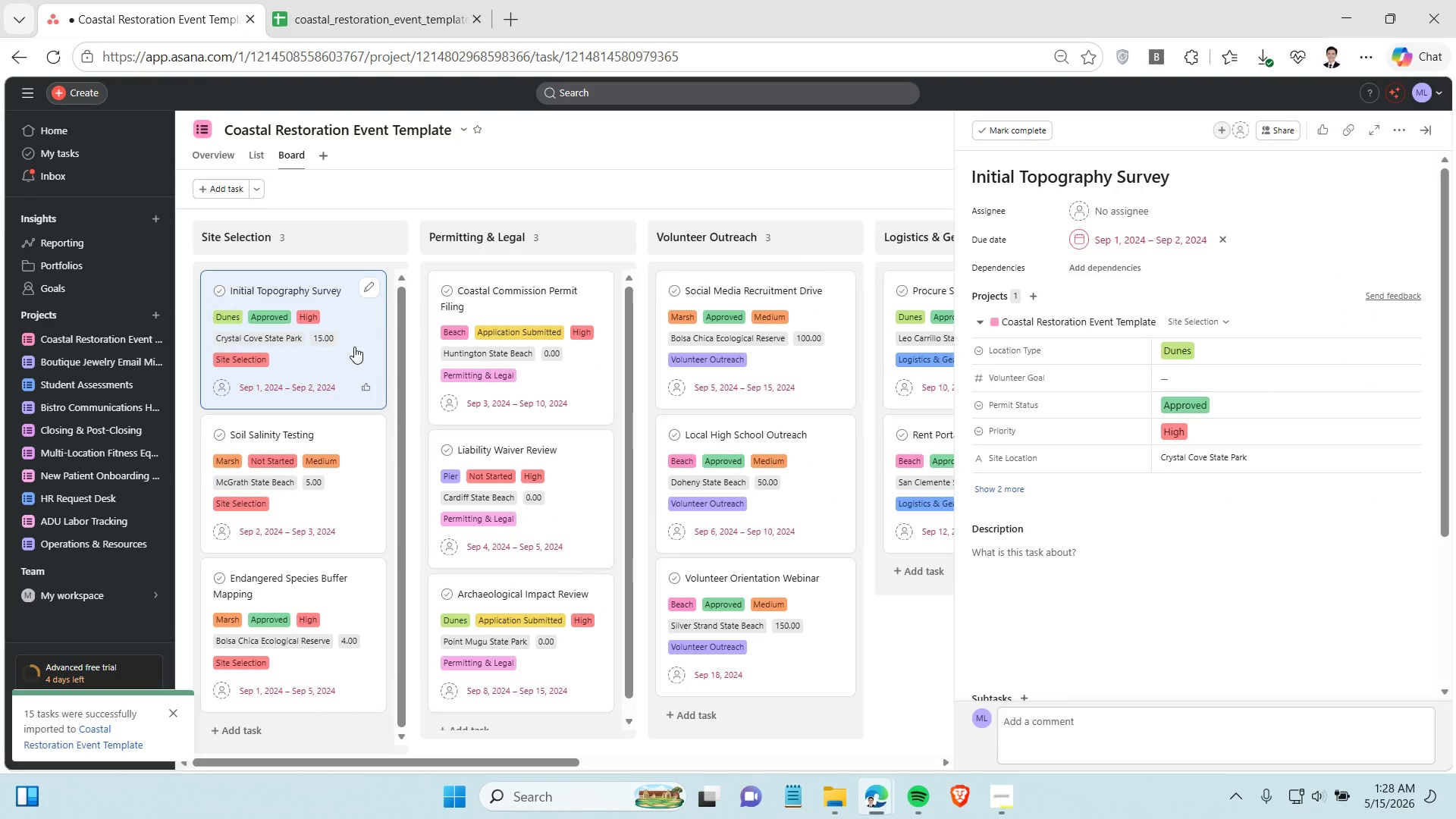 
wait(6.31)
 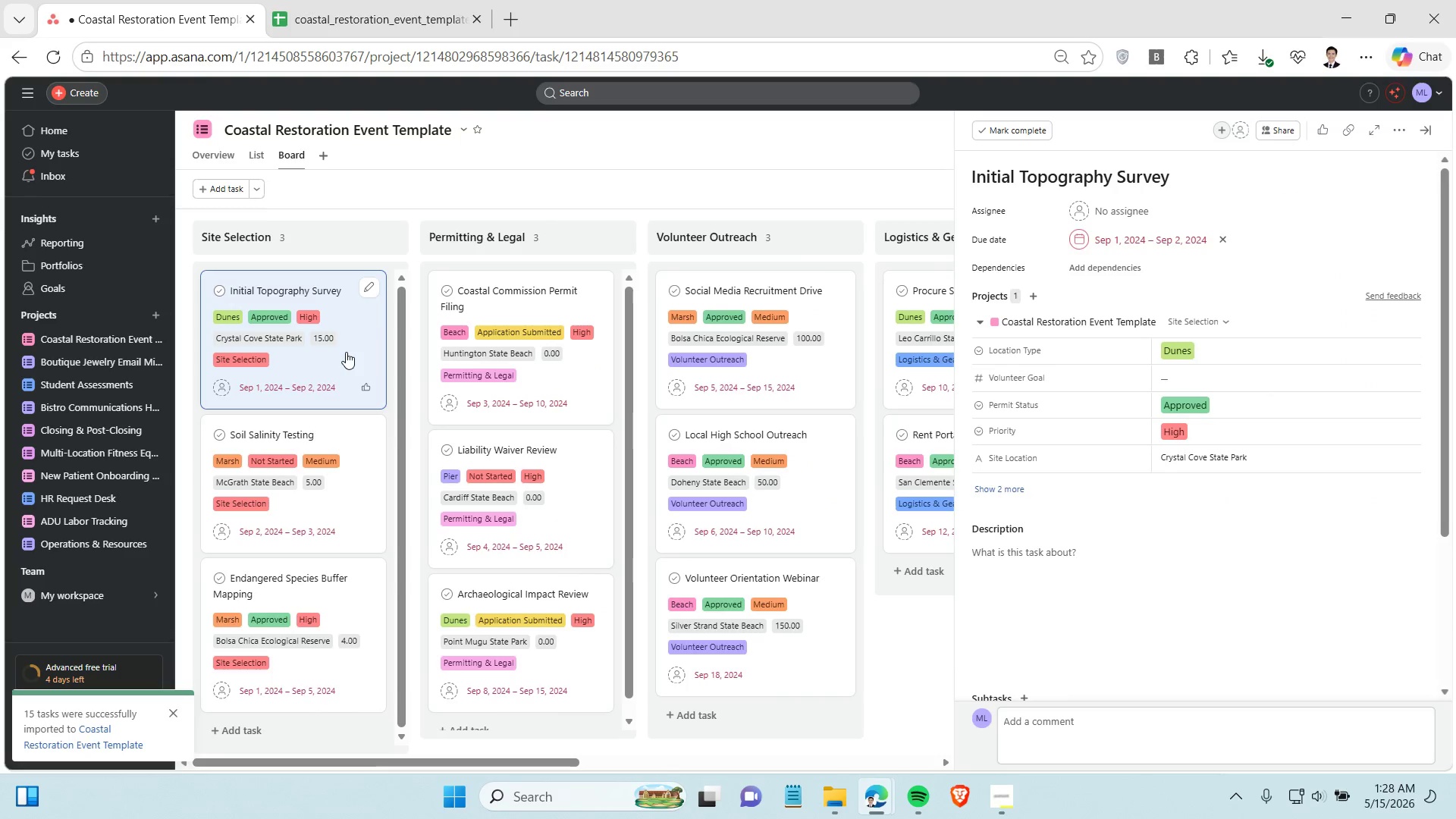 
left_click([1025, 485])
 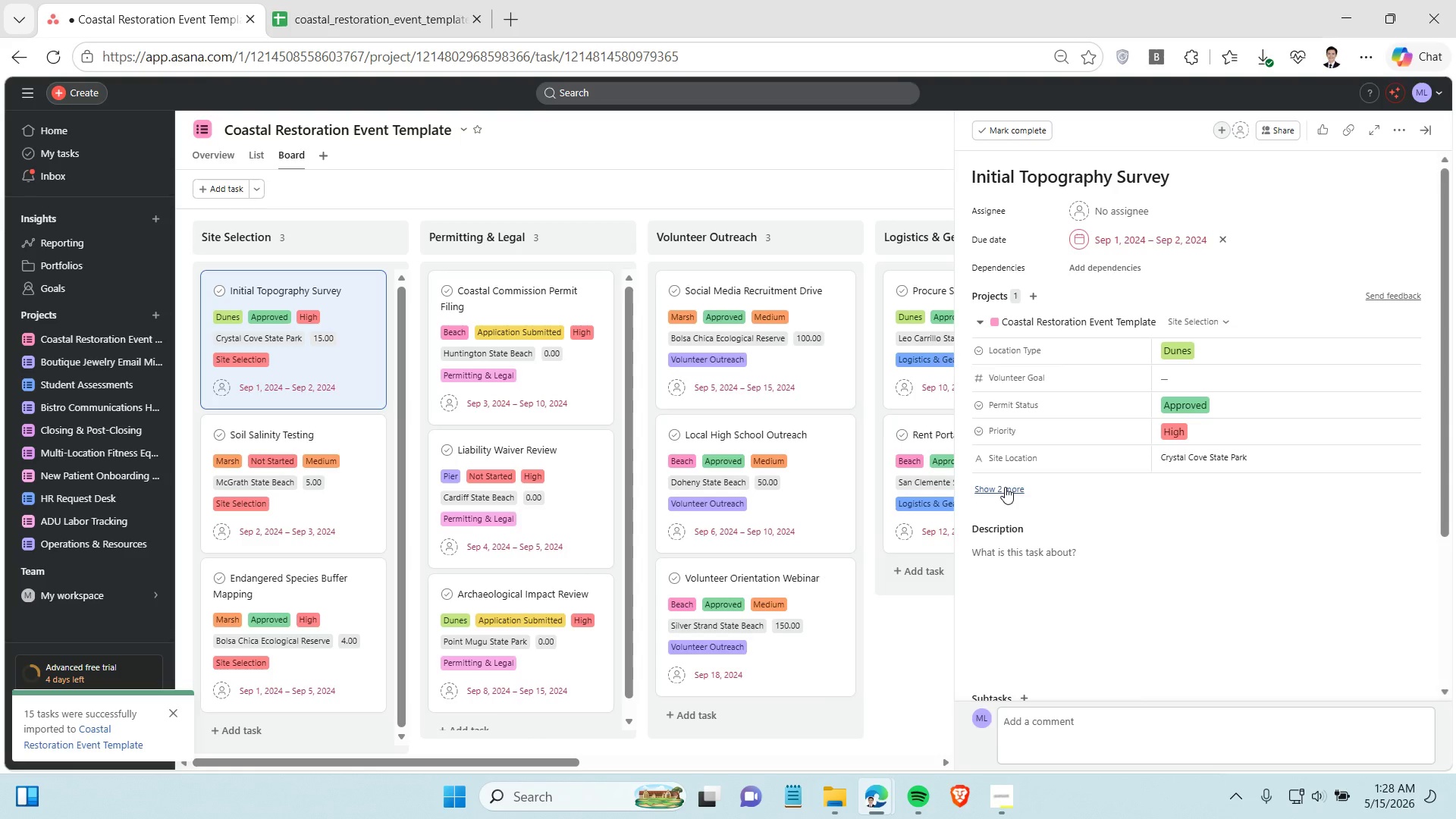 
left_click([1005, 487])
 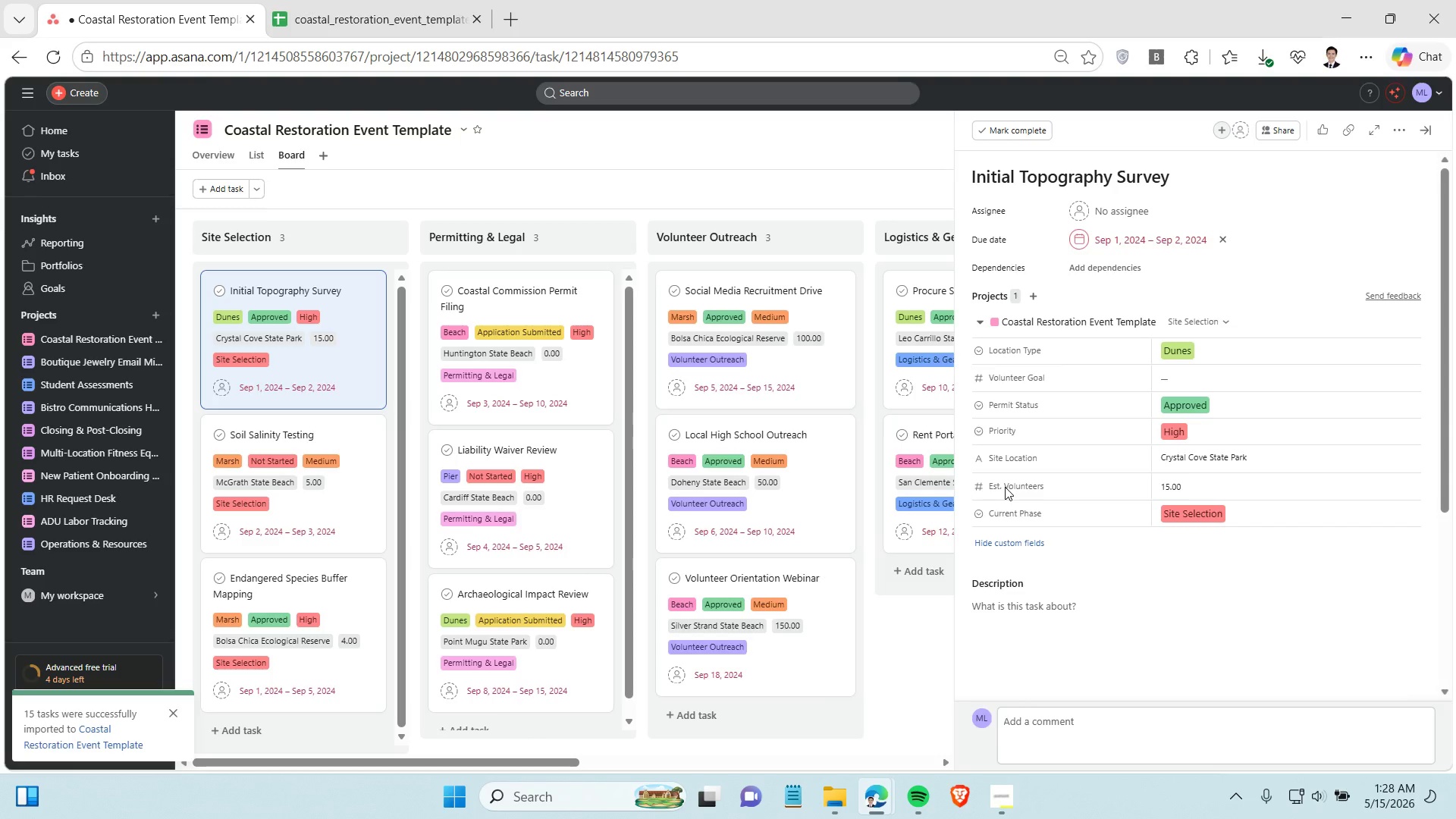 
wait(6.14)
 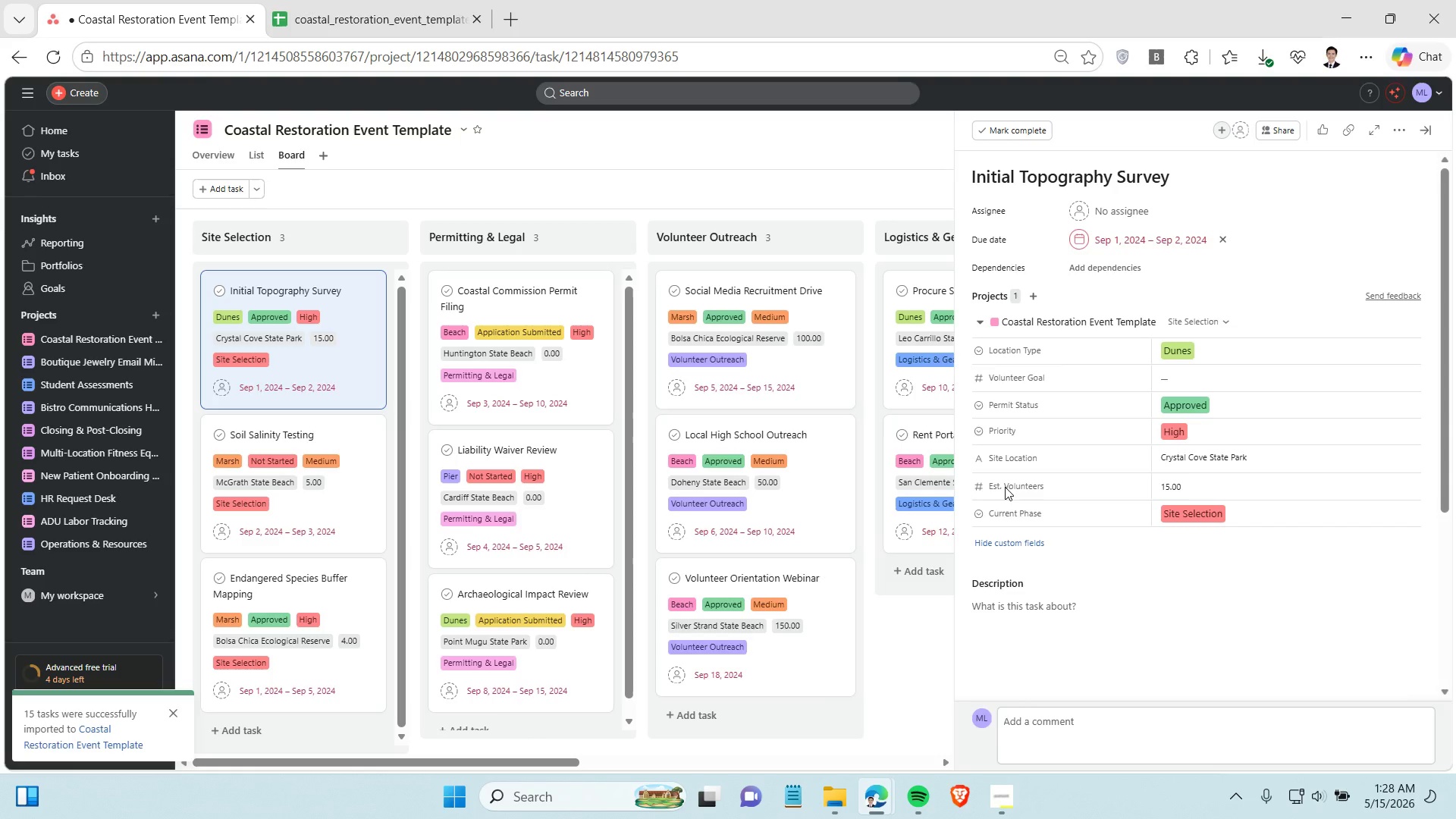 
left_click([846, 193])
 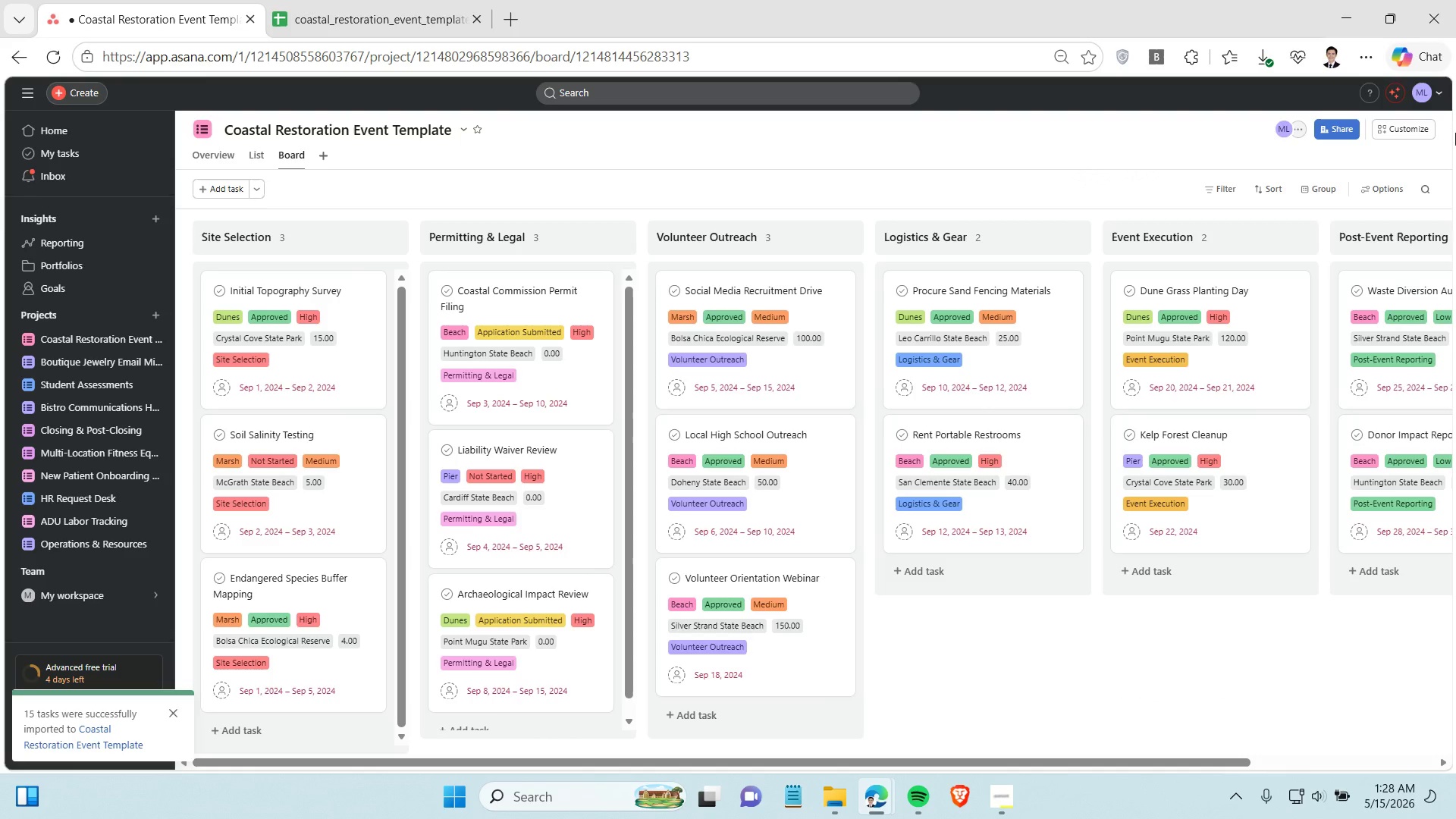 
left_click([1405, 122])
 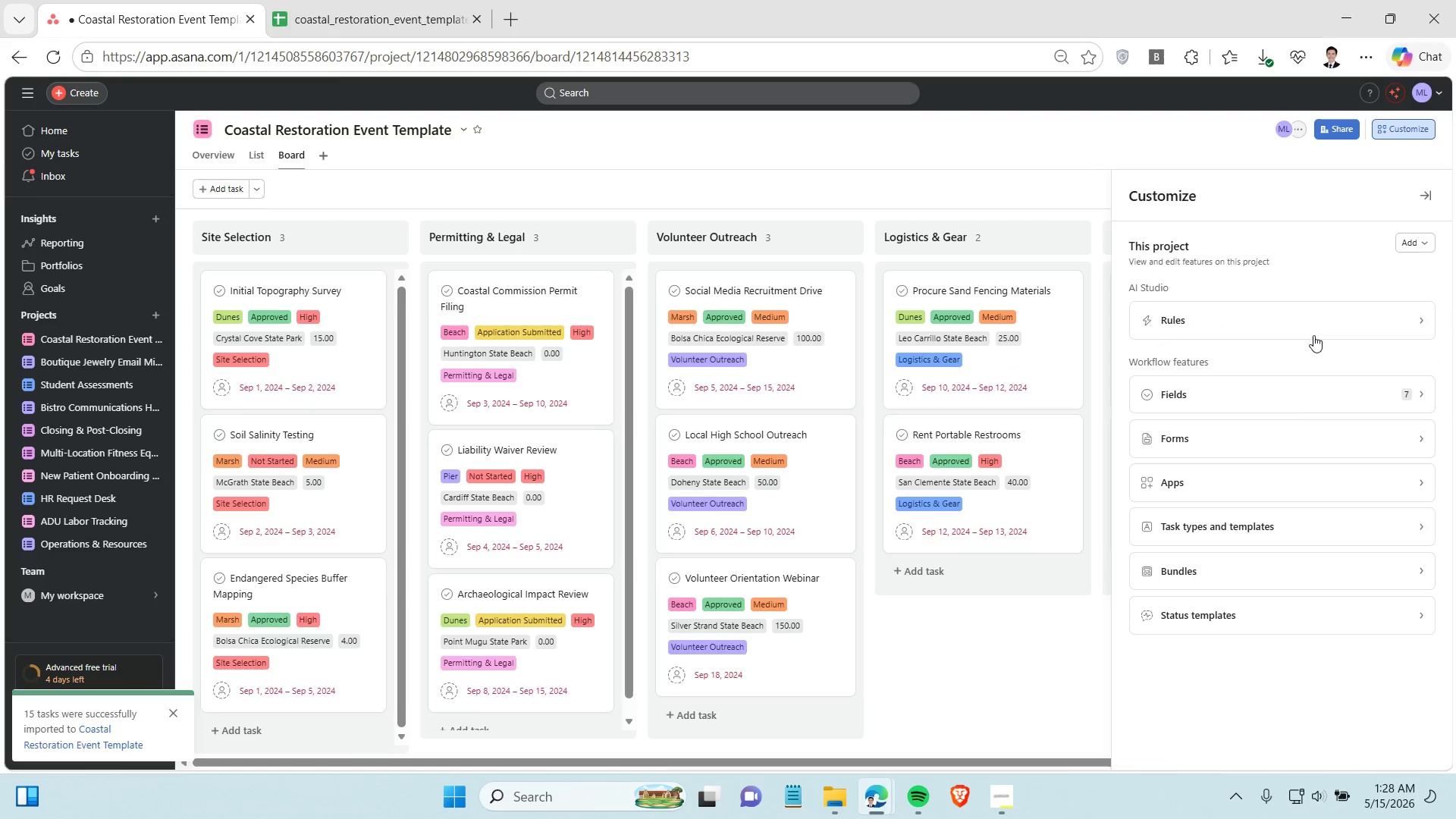 
left_click([1294, 400])
 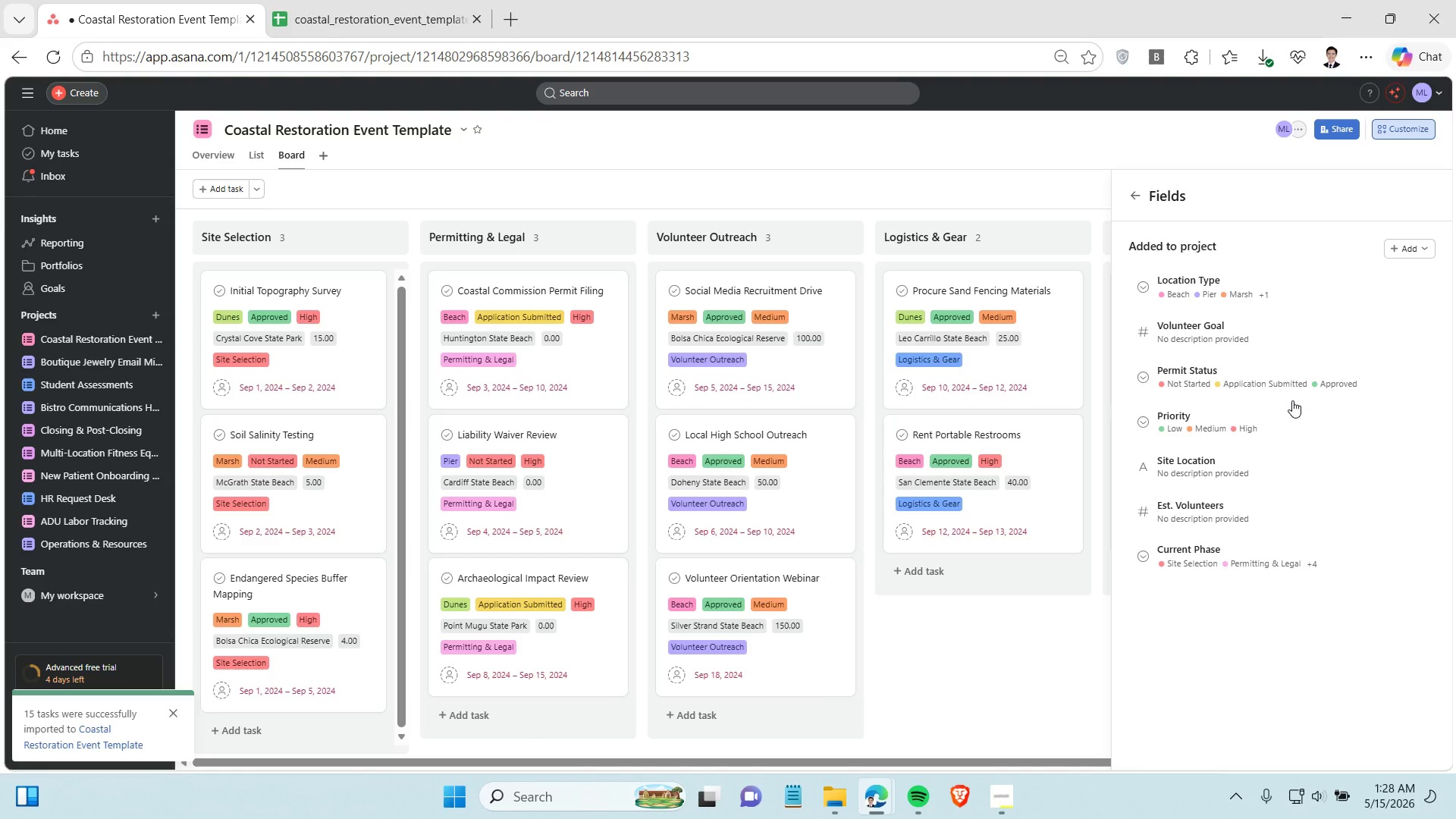 
left_click([1217, 334])
 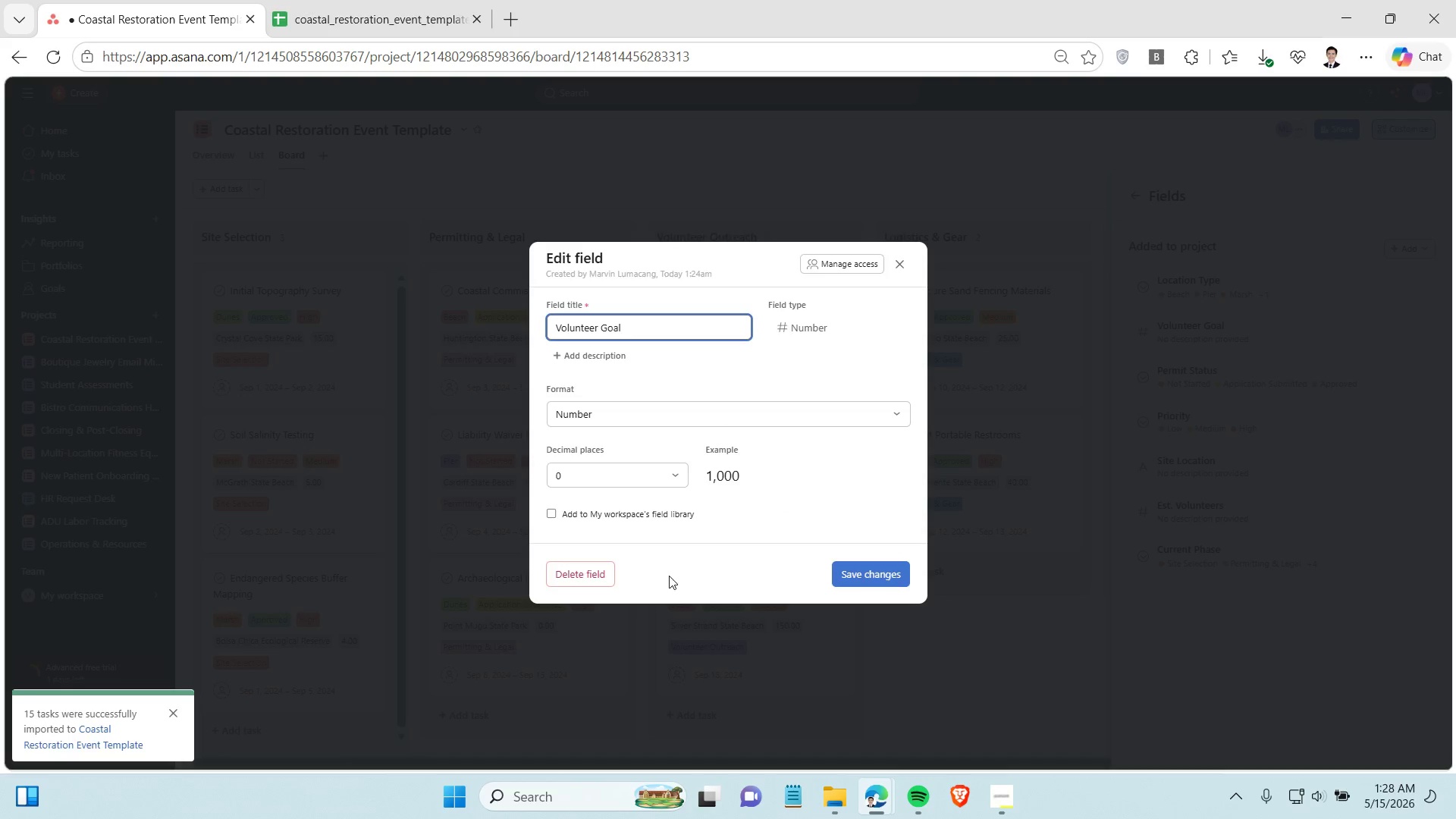 
left_click([604, 574])
 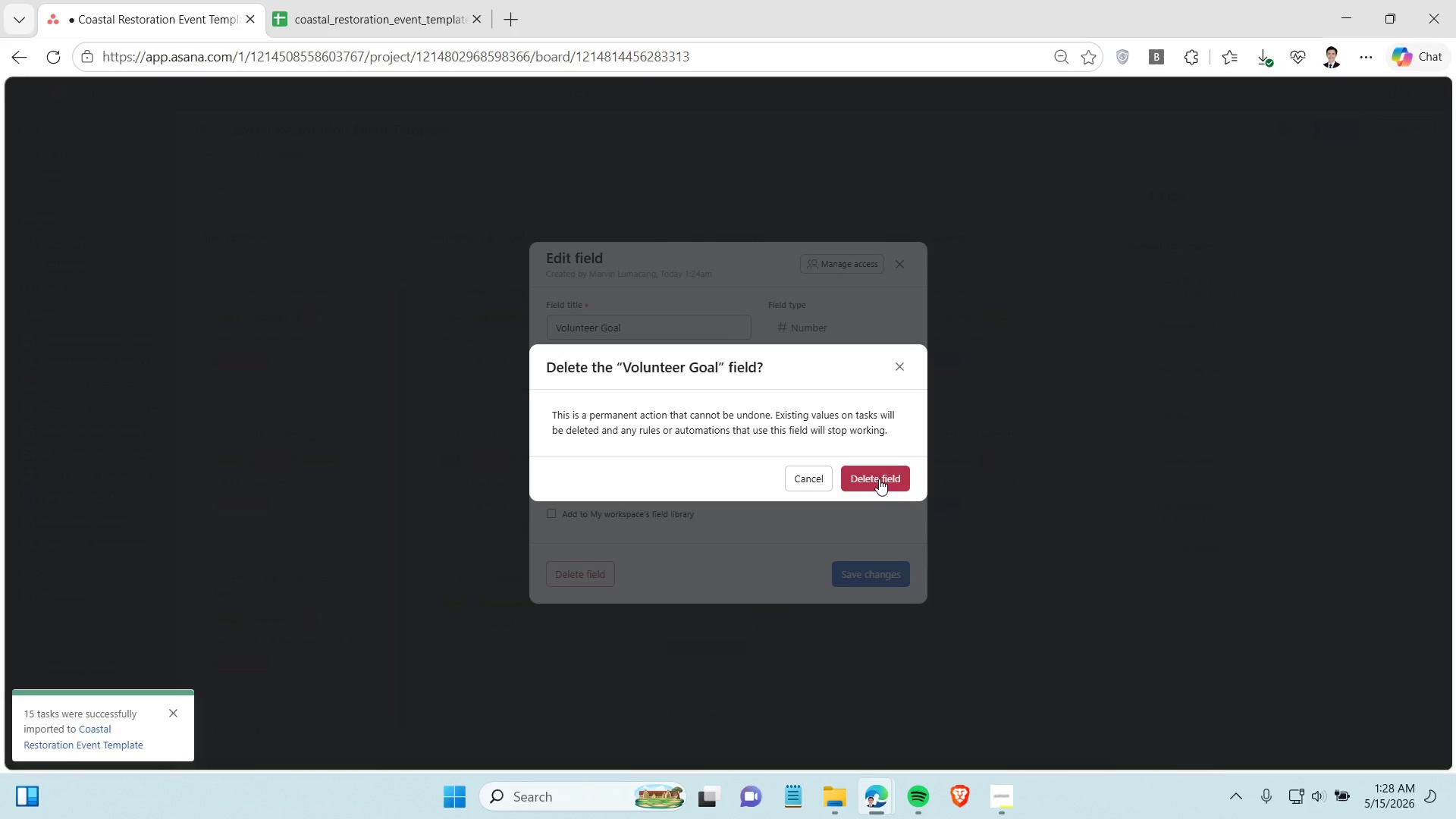 
left_click([879, 479])
 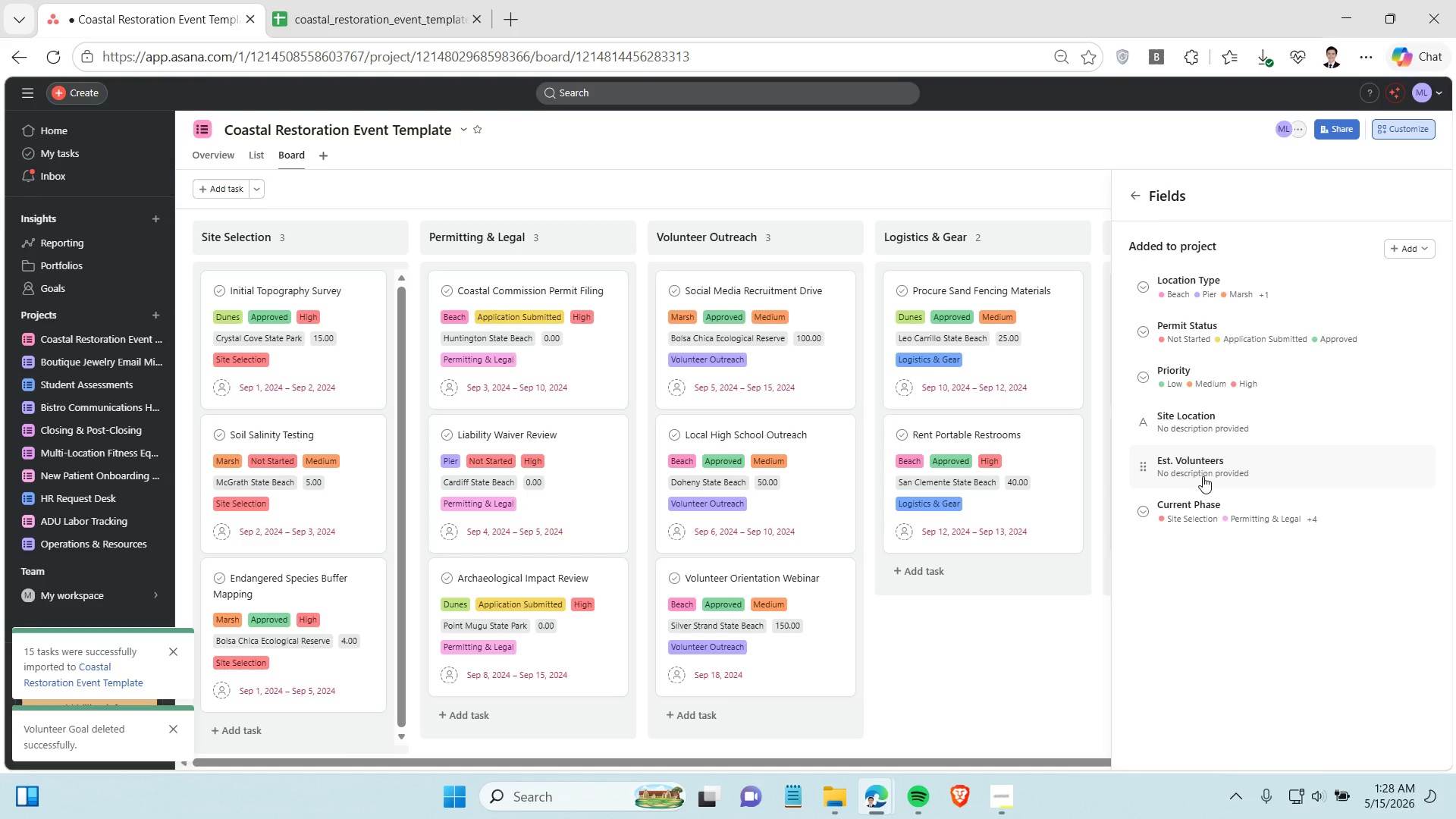 
left_click([1203, 476])
 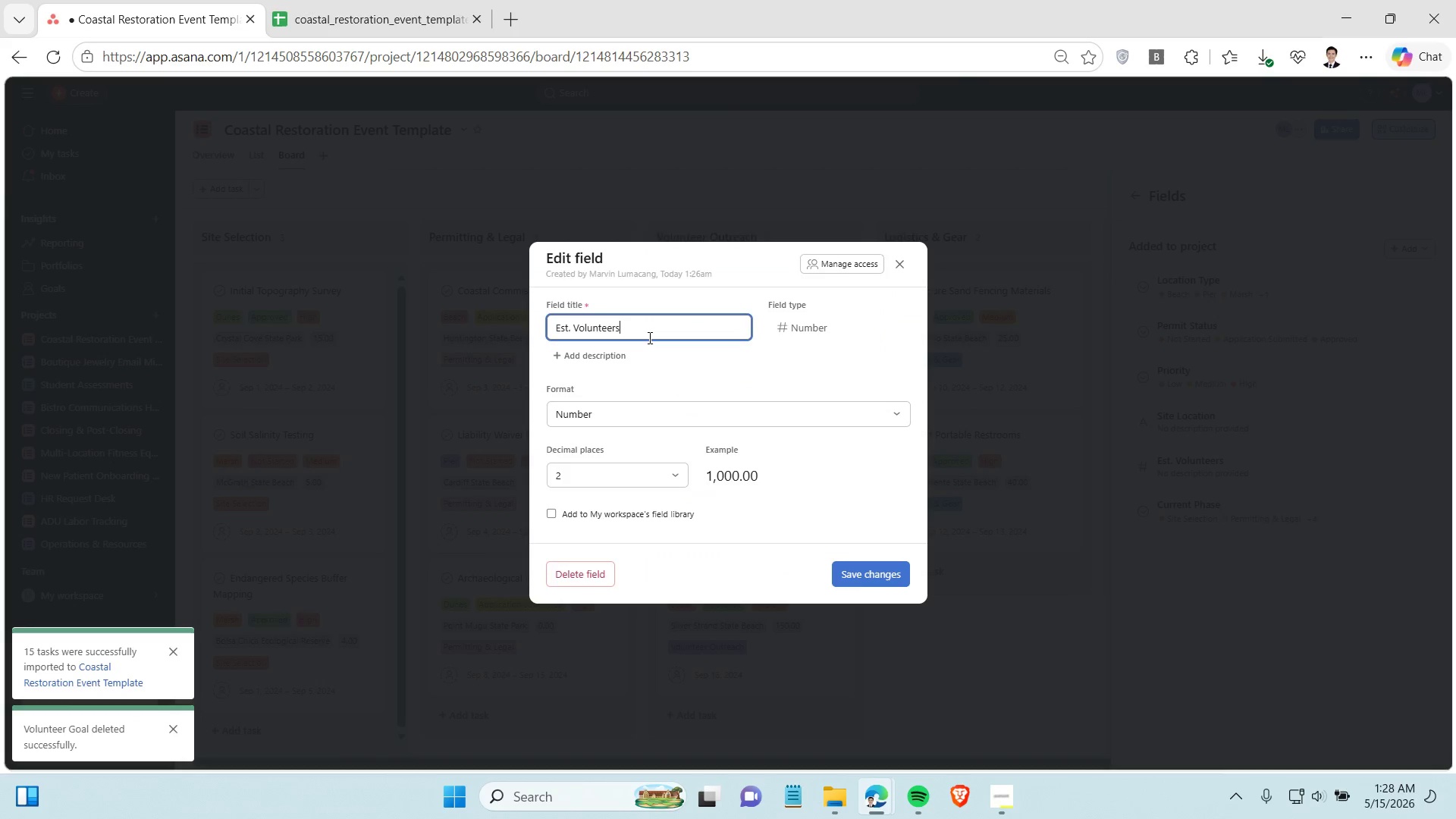 
hold_key(key=Backspace, duration=1.12)
 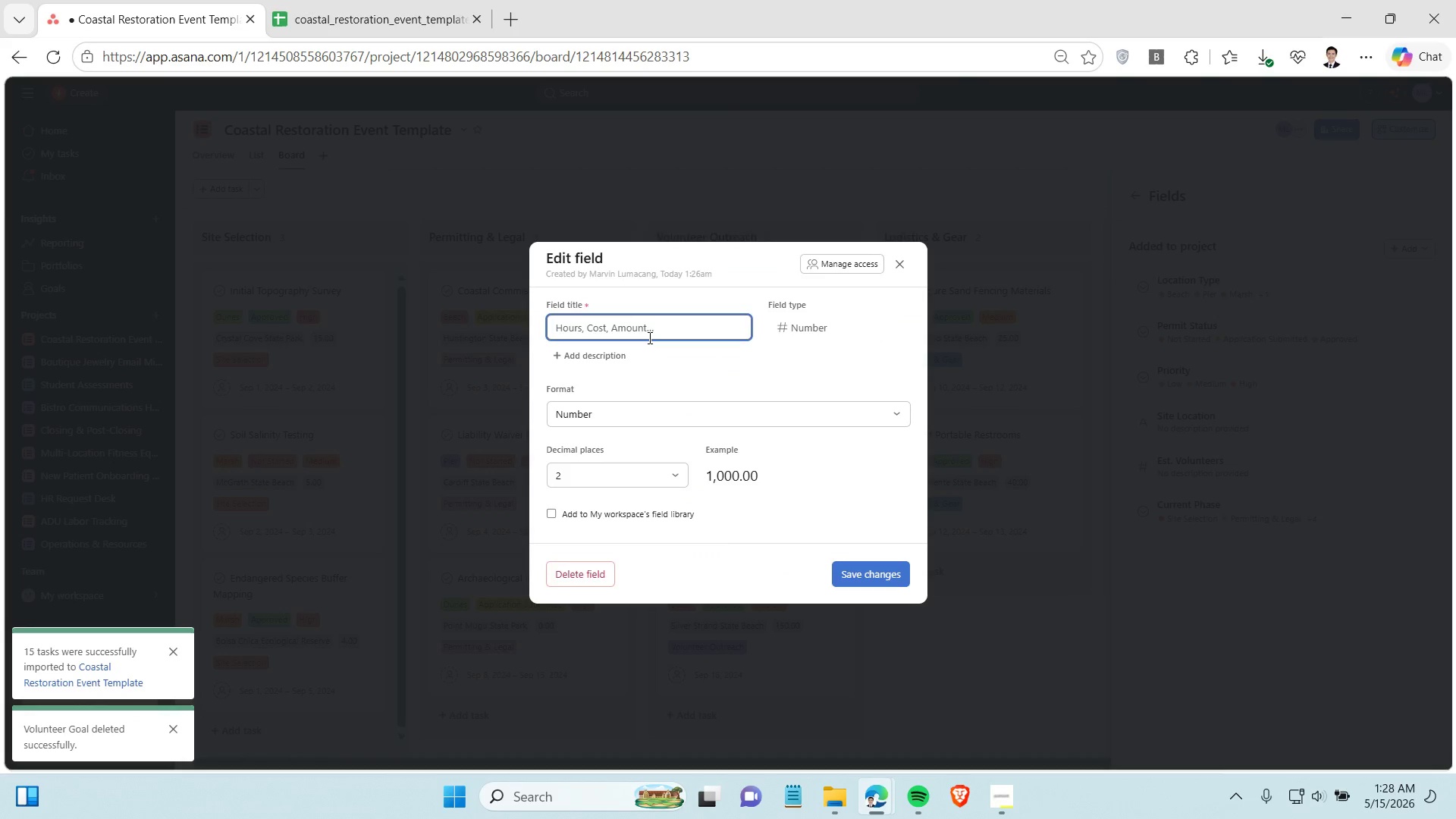 
key(Tab)
type(vVolut)
key(Backspace)
type(nteer Goad)
key(Backspace)
type(l)
 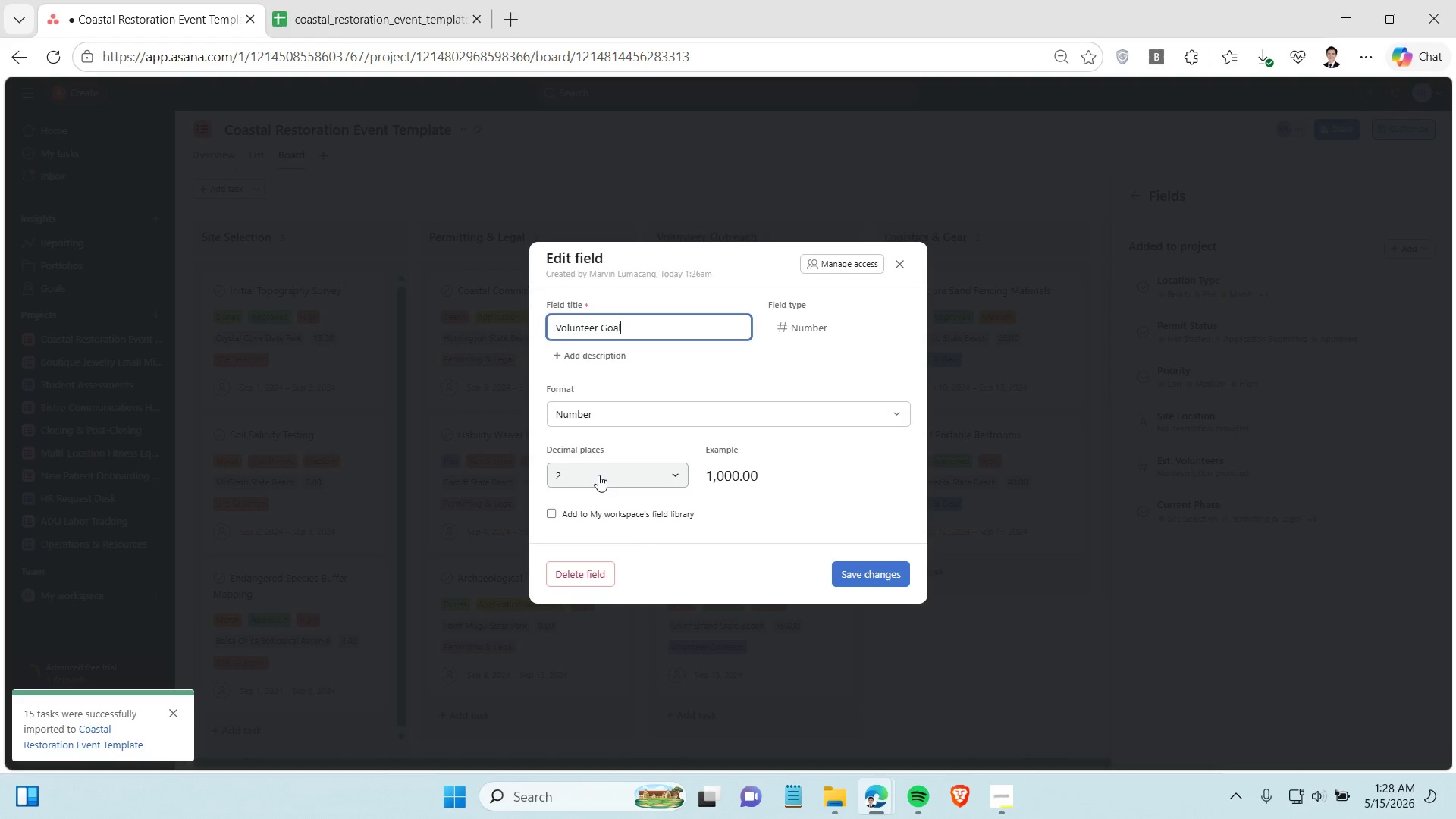 
left_click([598, 475])
 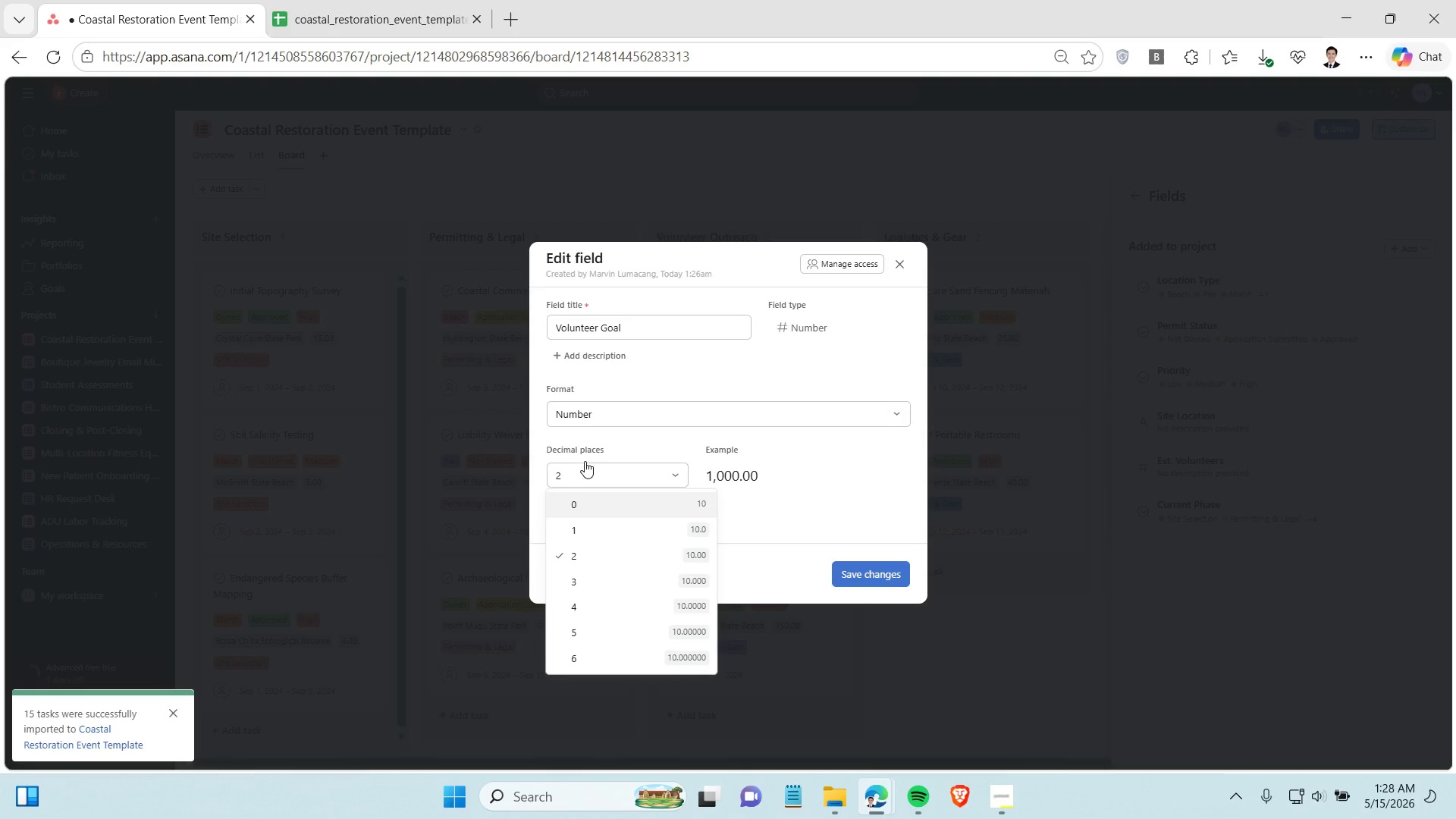 
left_click([392, 11])
 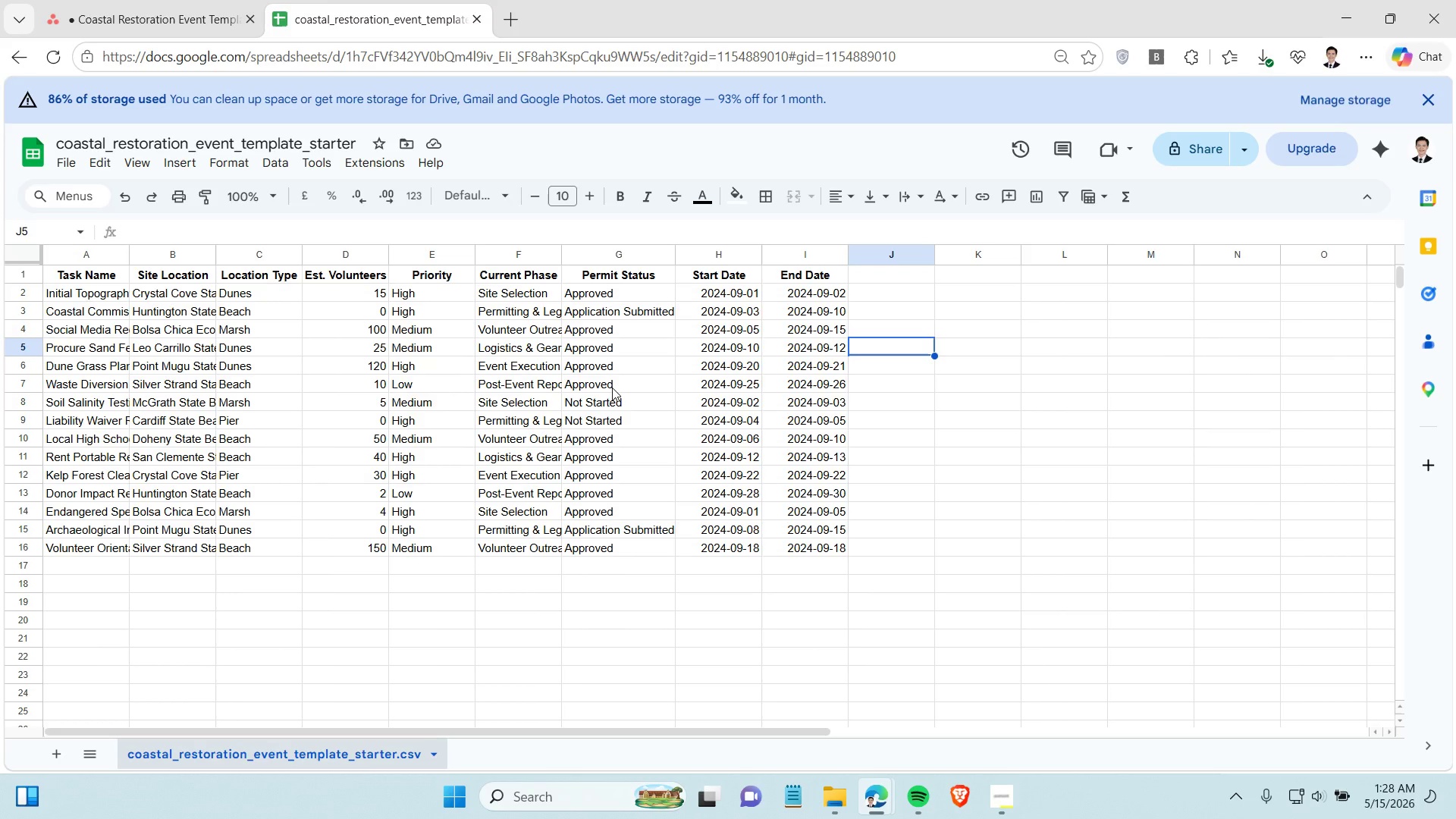 
left_click([214, 2])
 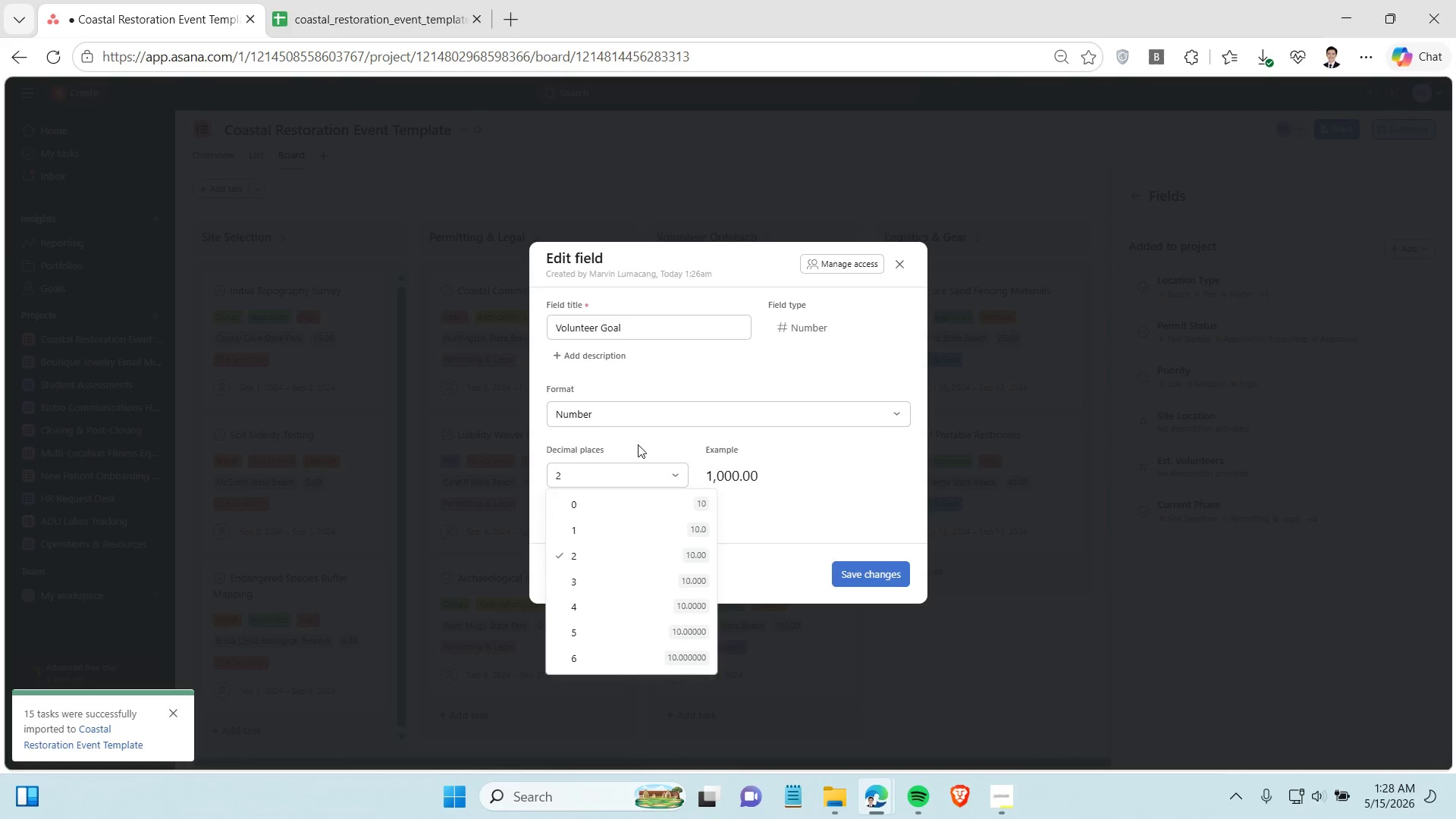 
left_click([627, 507])
 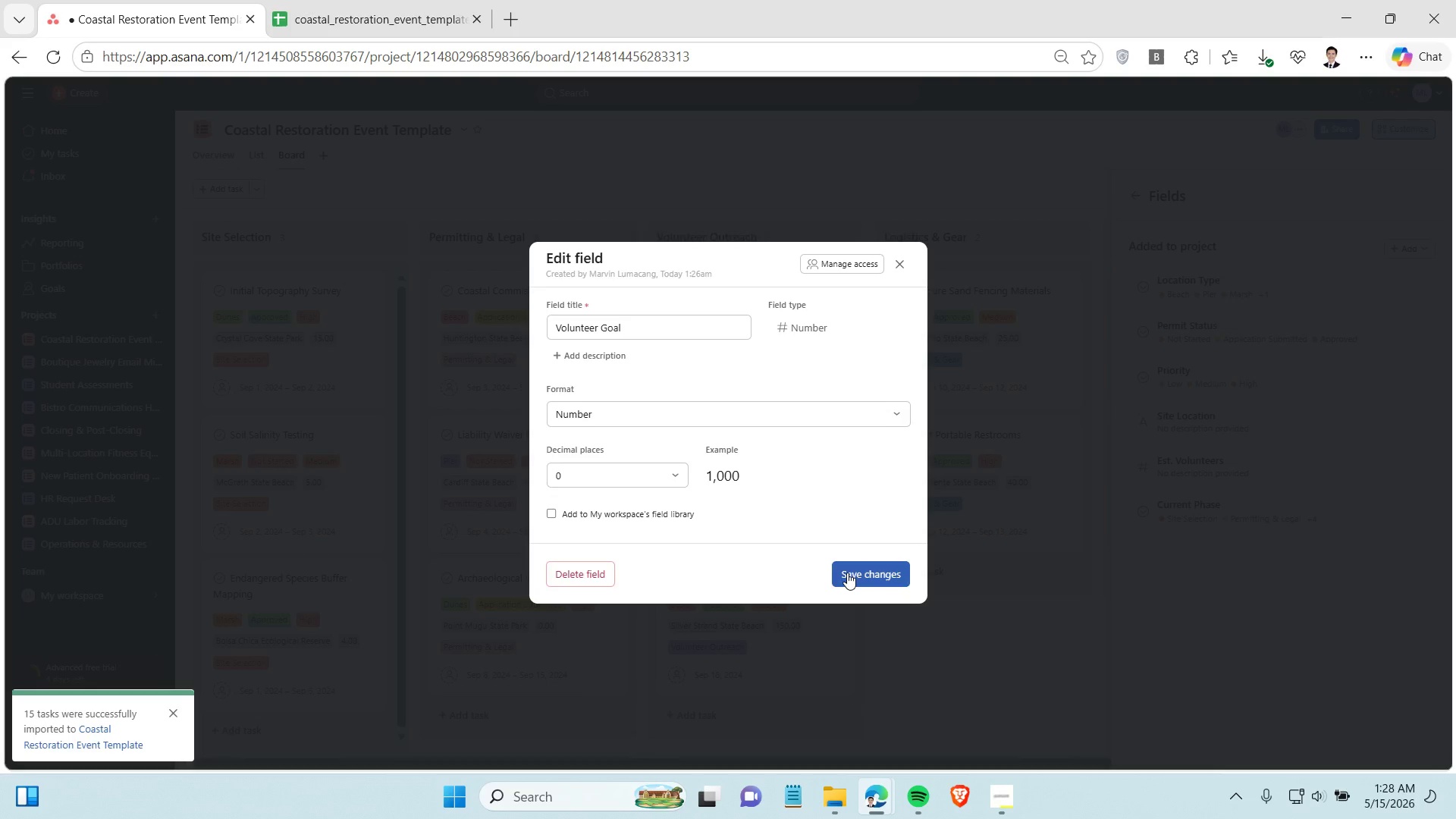 
left_click([847, 573])
 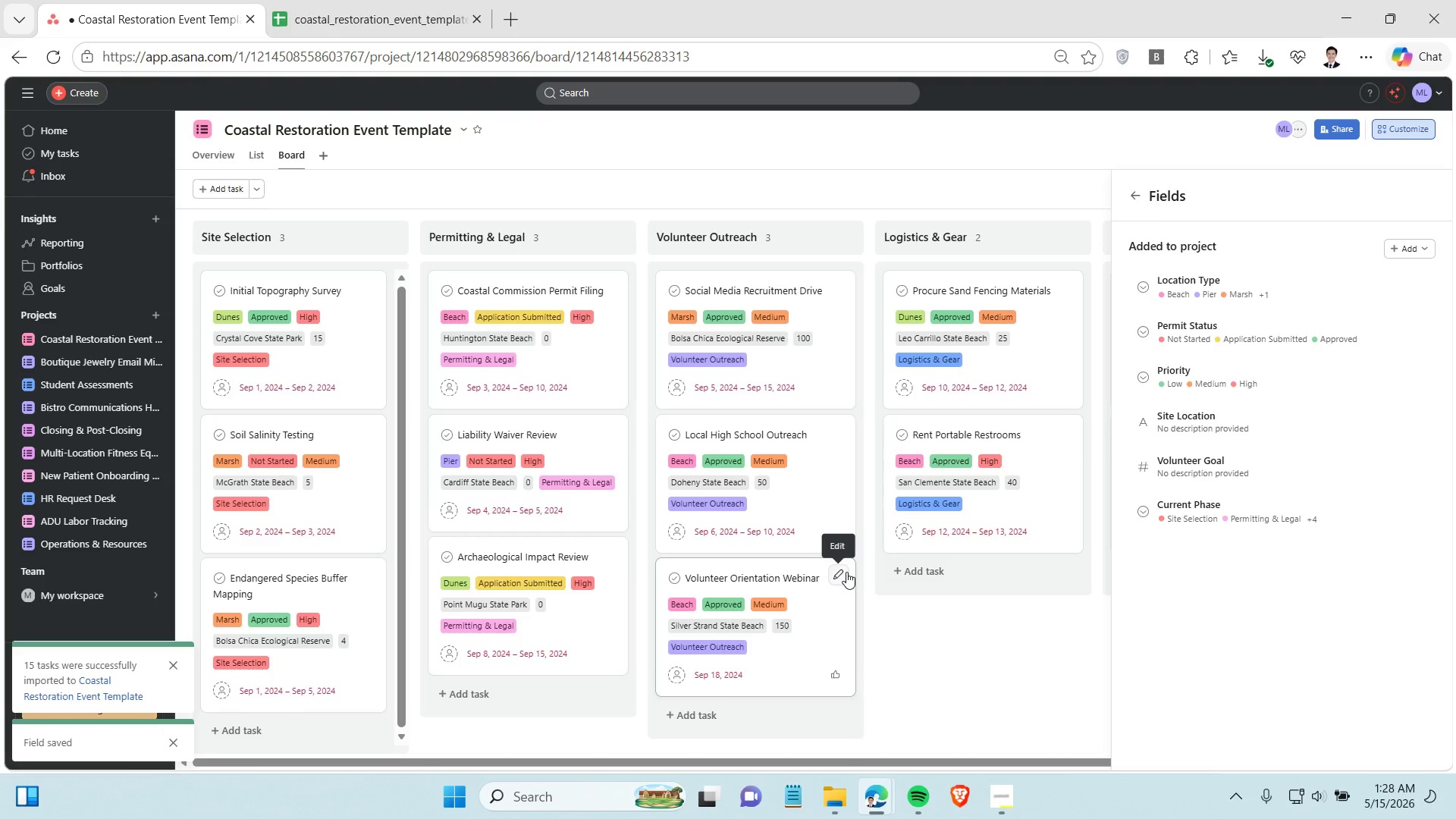 
wait(10.97)
 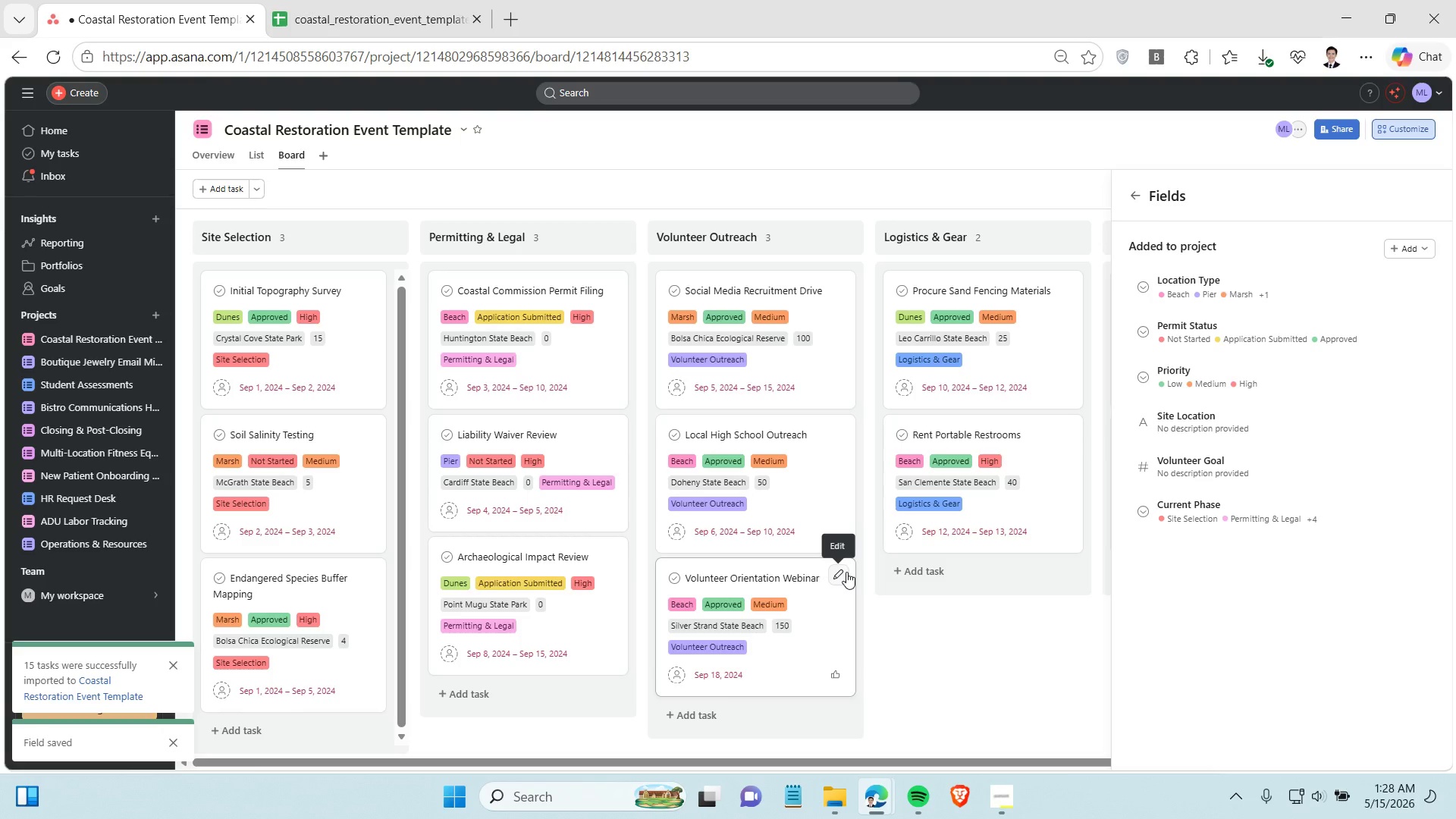 
left_click([999, 629])
 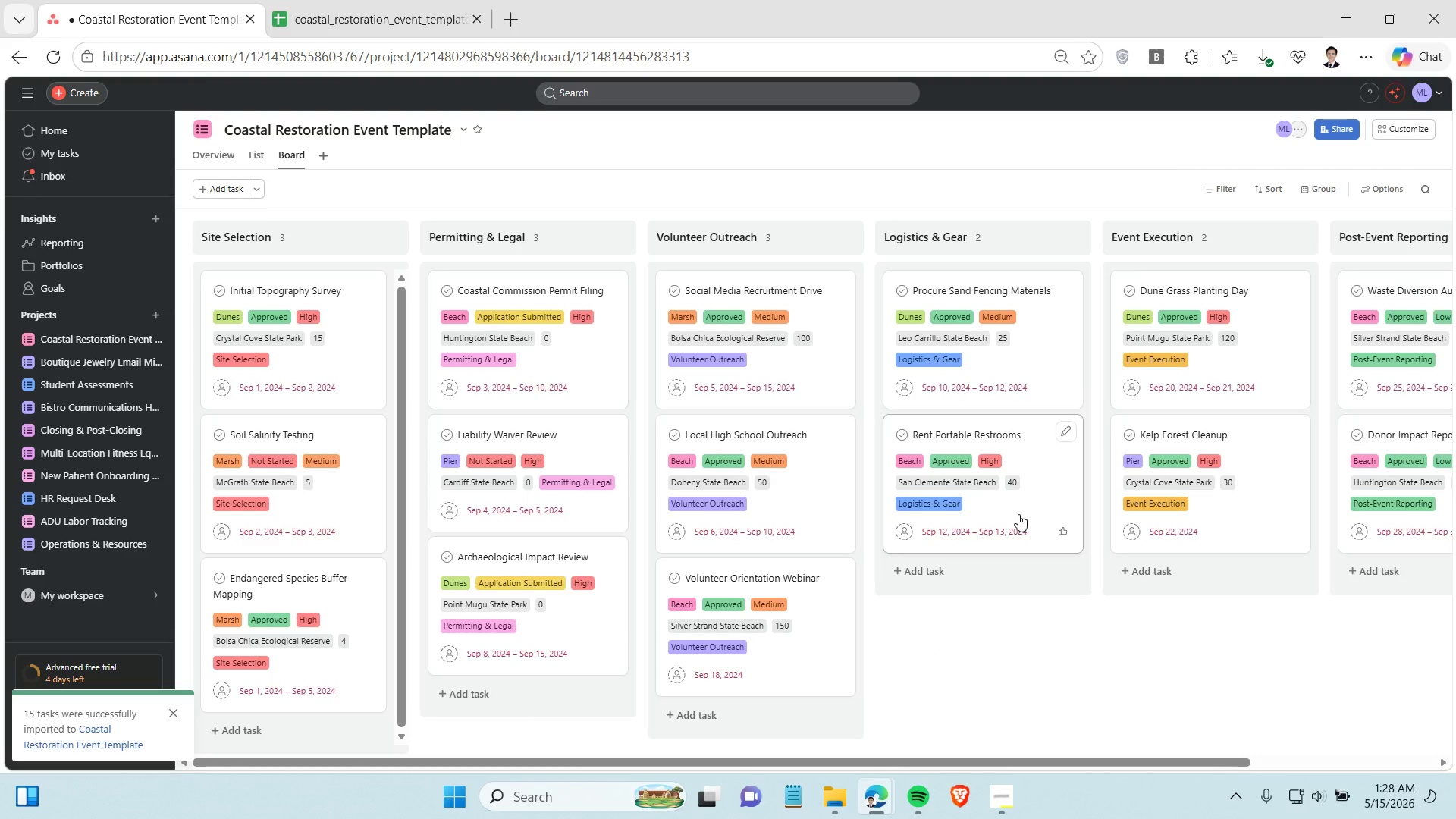 
left_click([1040, 501])
 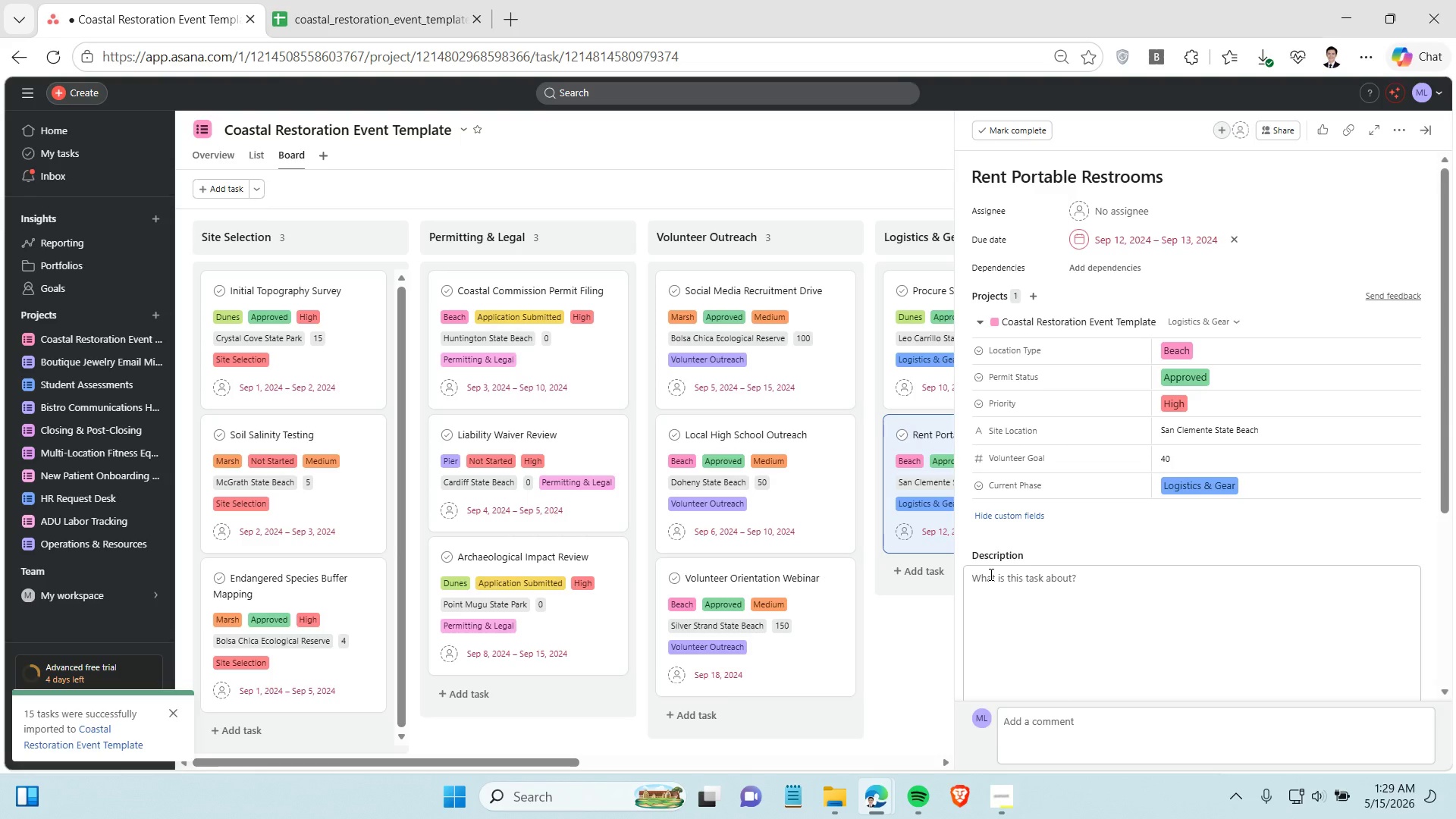 
wait(14.75)
 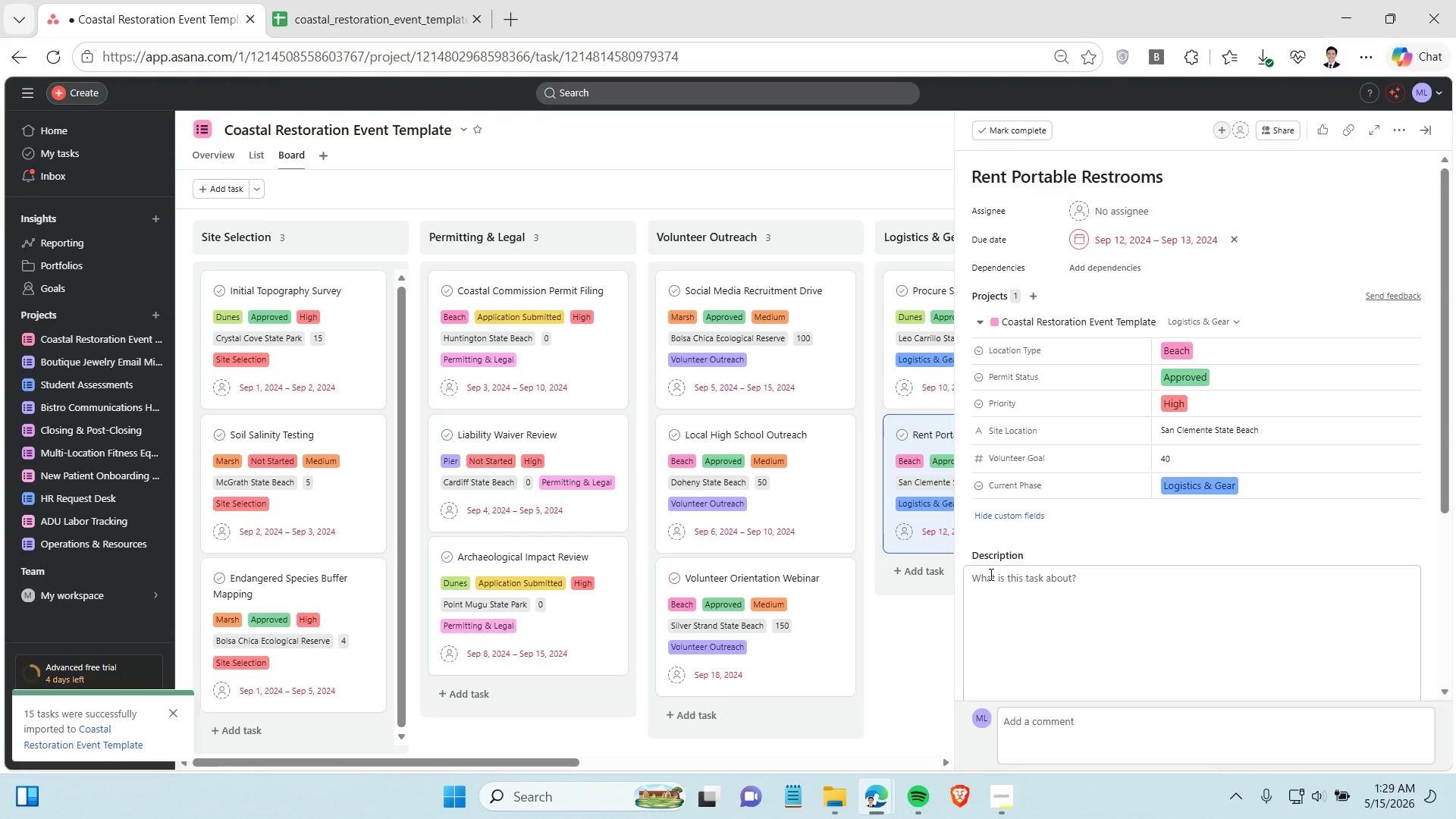 
left_click([843, 183])
 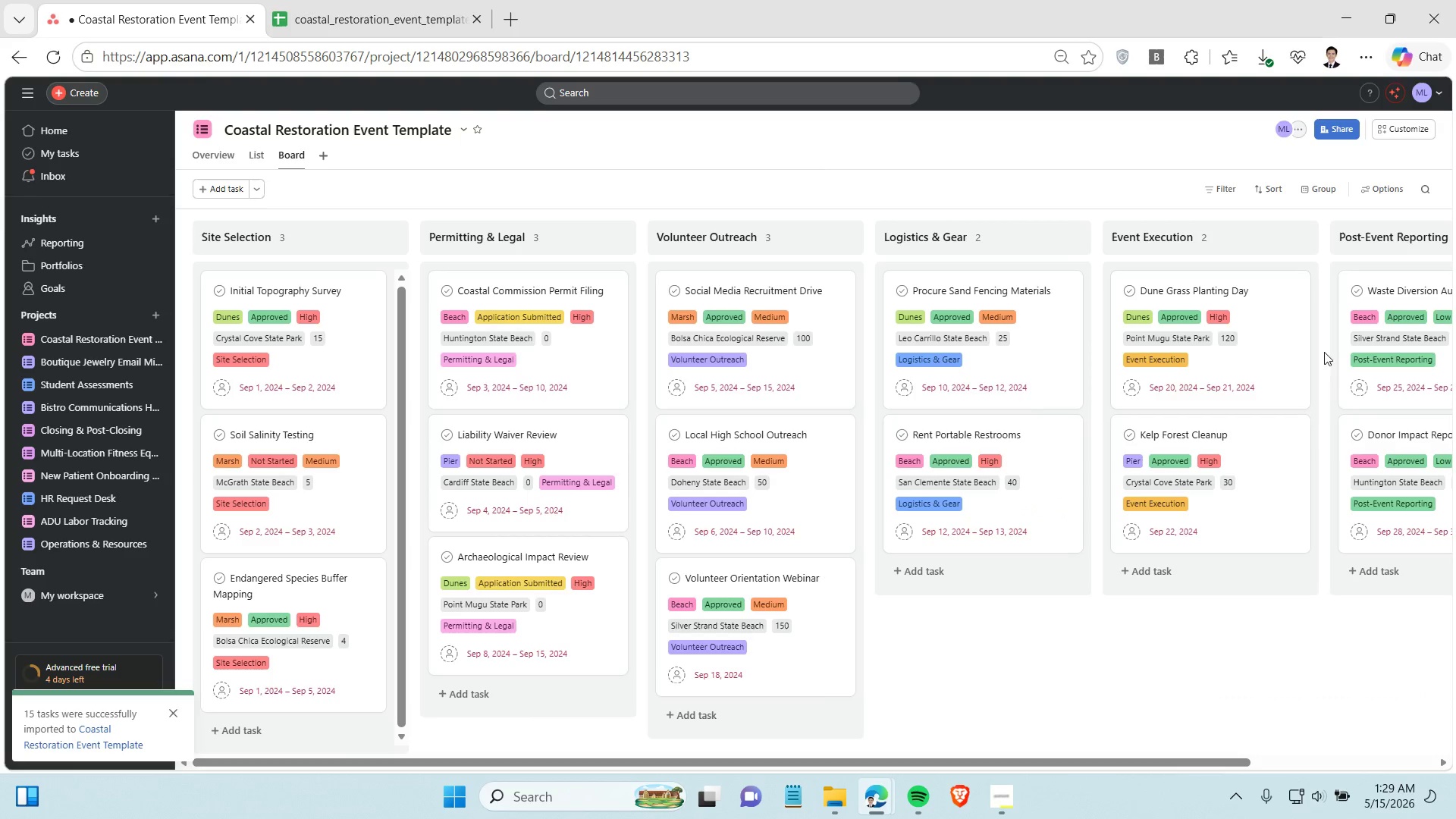 
wait(5.95)
 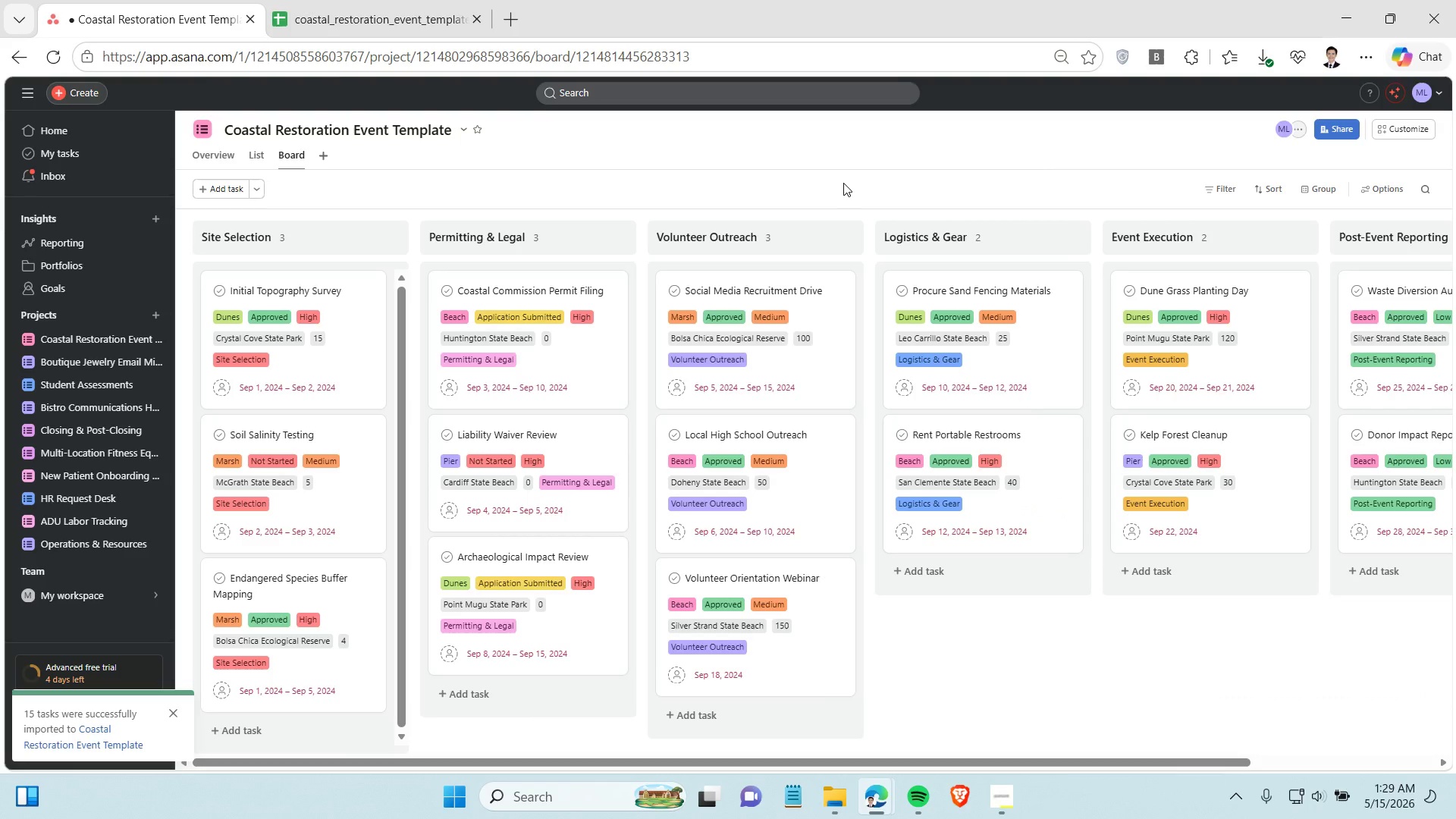 
left_click([1400, 127])
 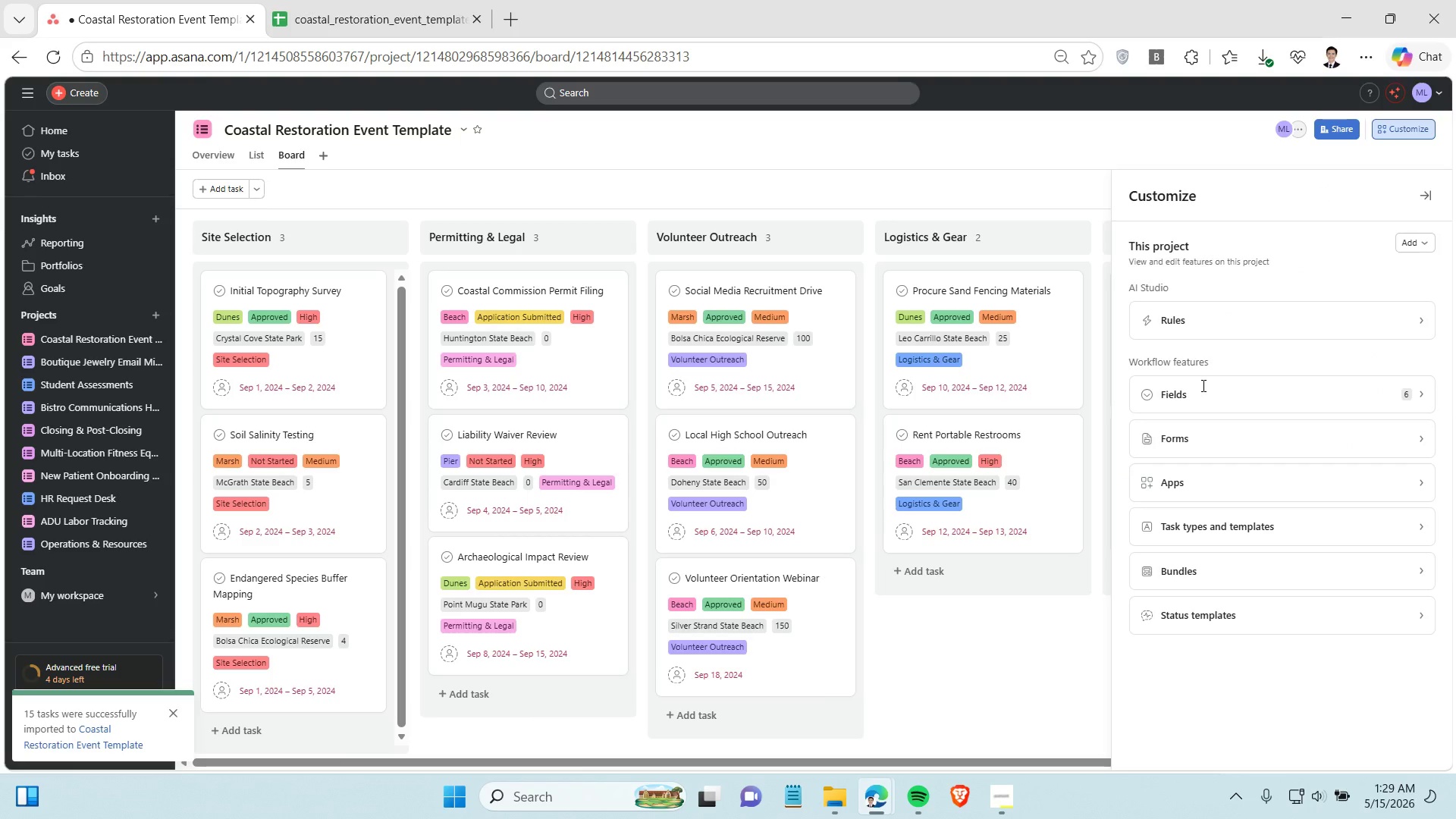 
left_click([1199, 395])
 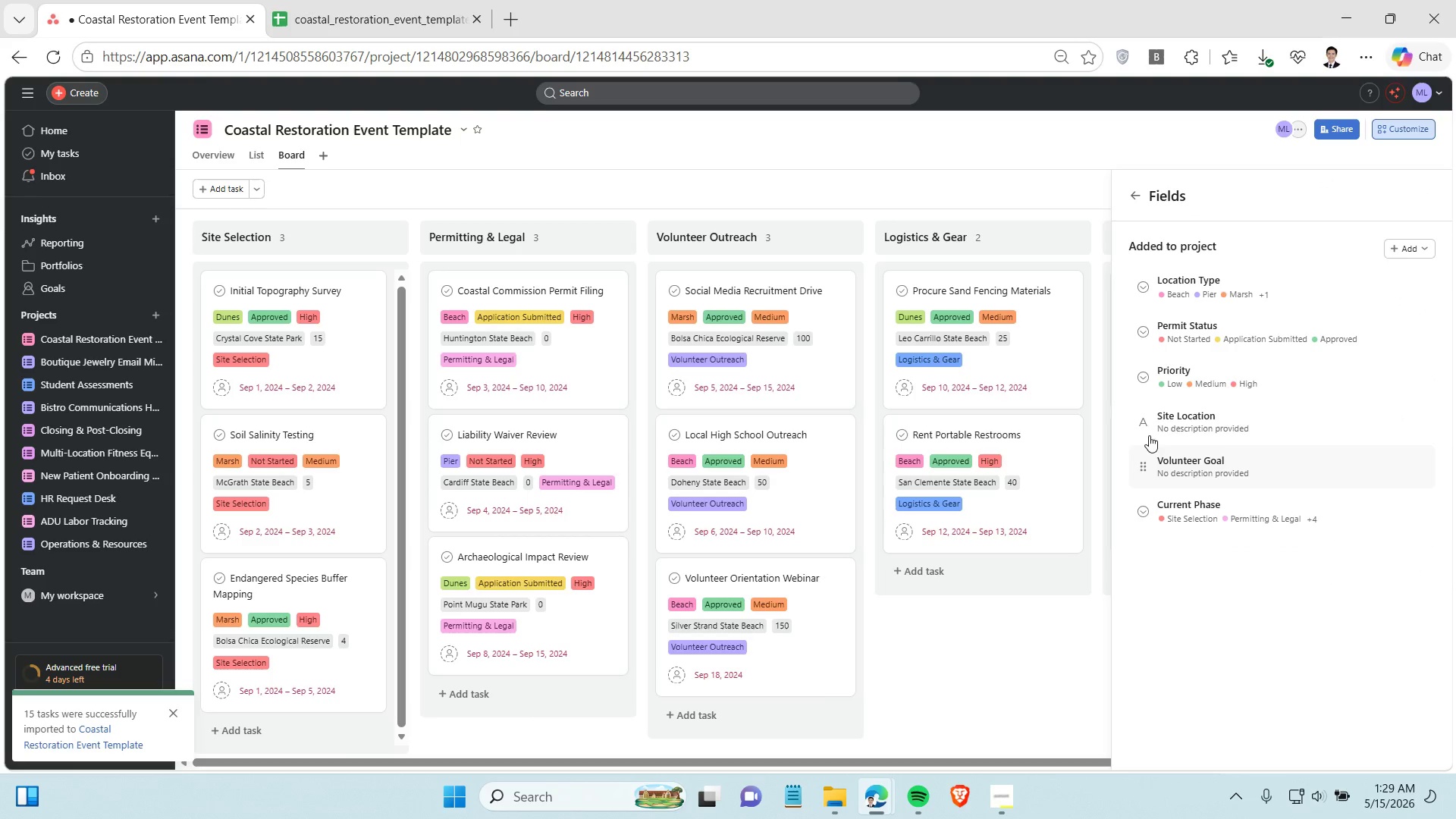 
left_click_drag(start_coordinate=[1145, 419], to_coordinate=[1141, 278])
 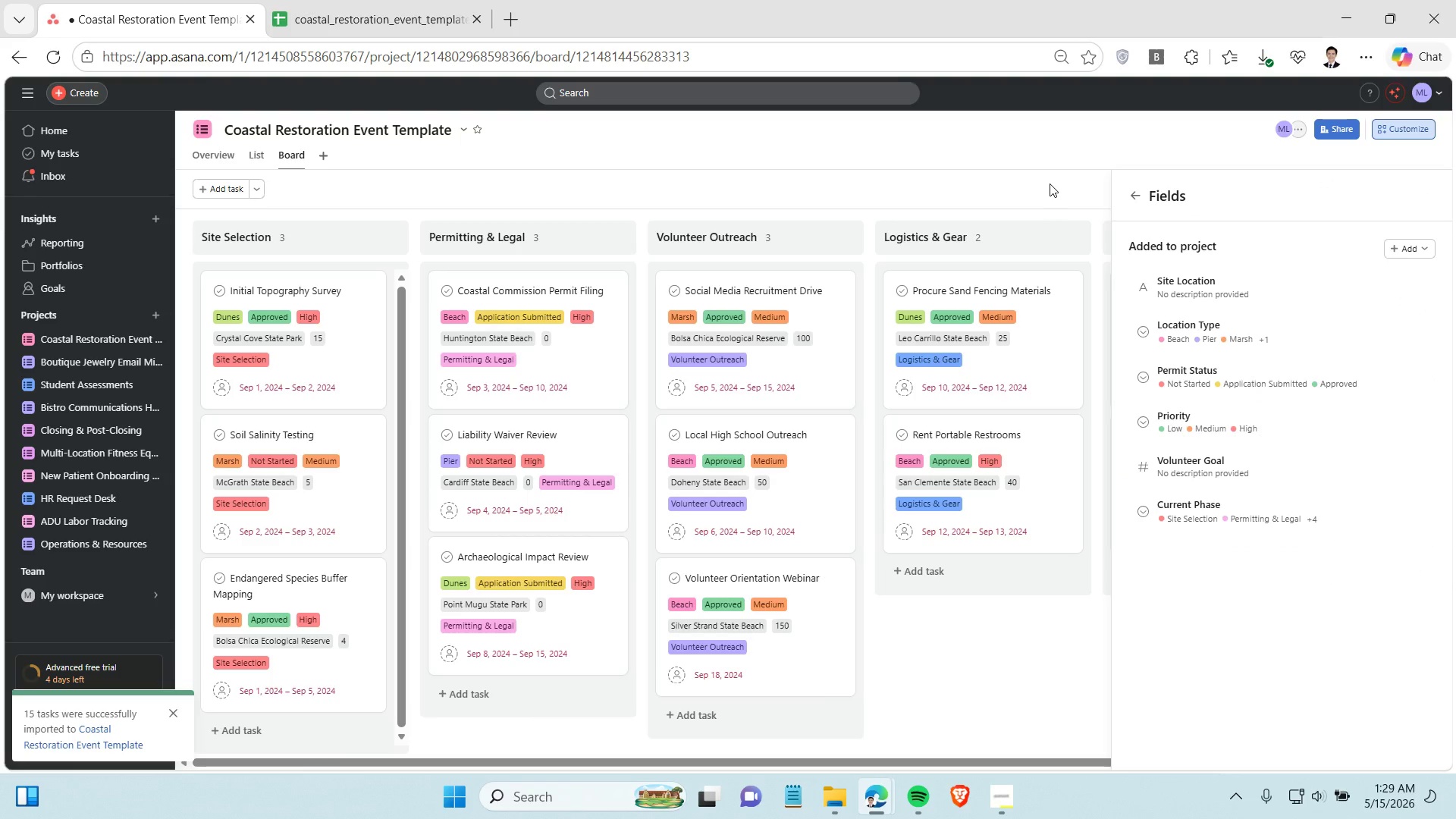 
left_click([1050, 184])
 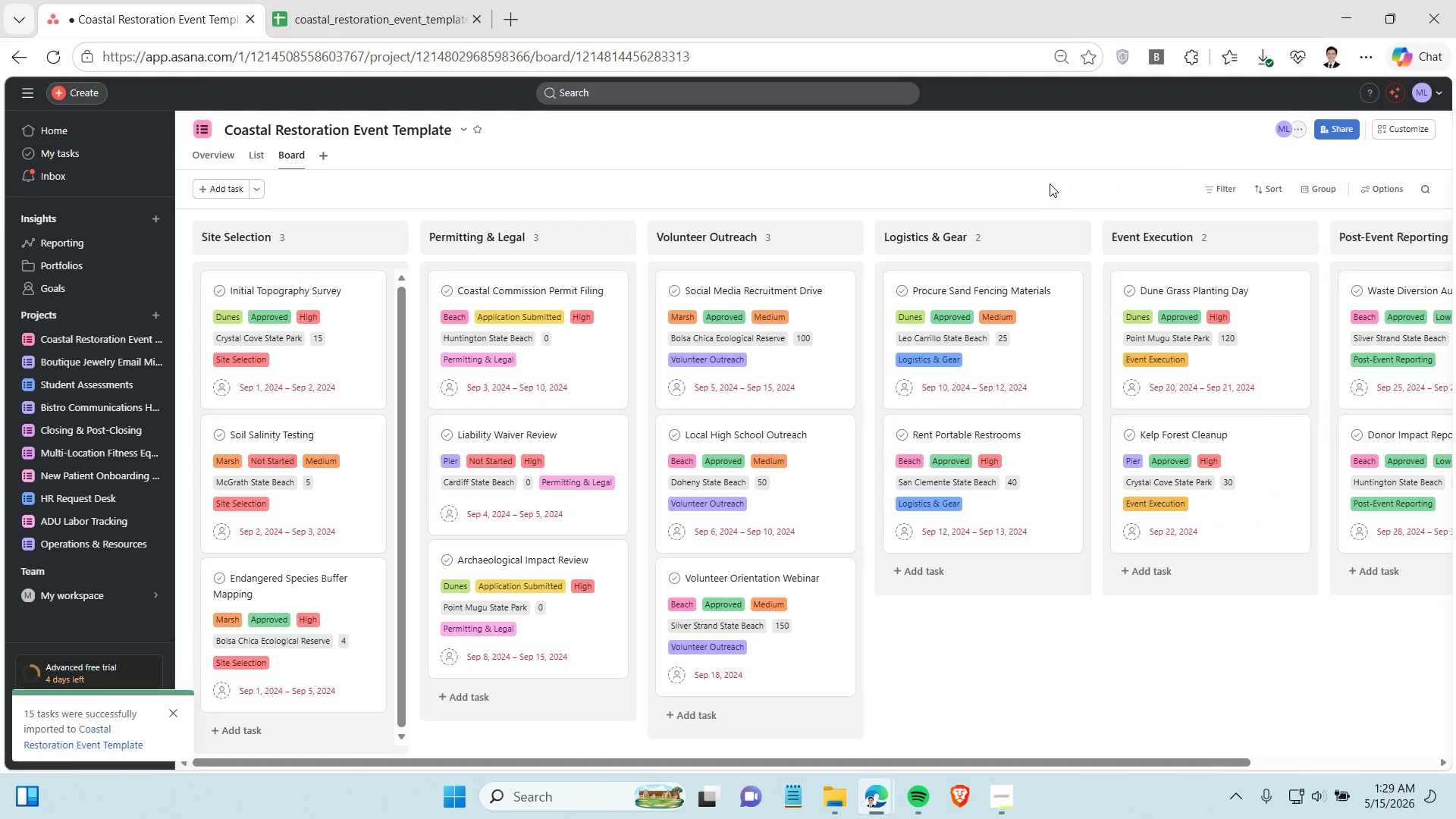 
left_click([1009, 666])
 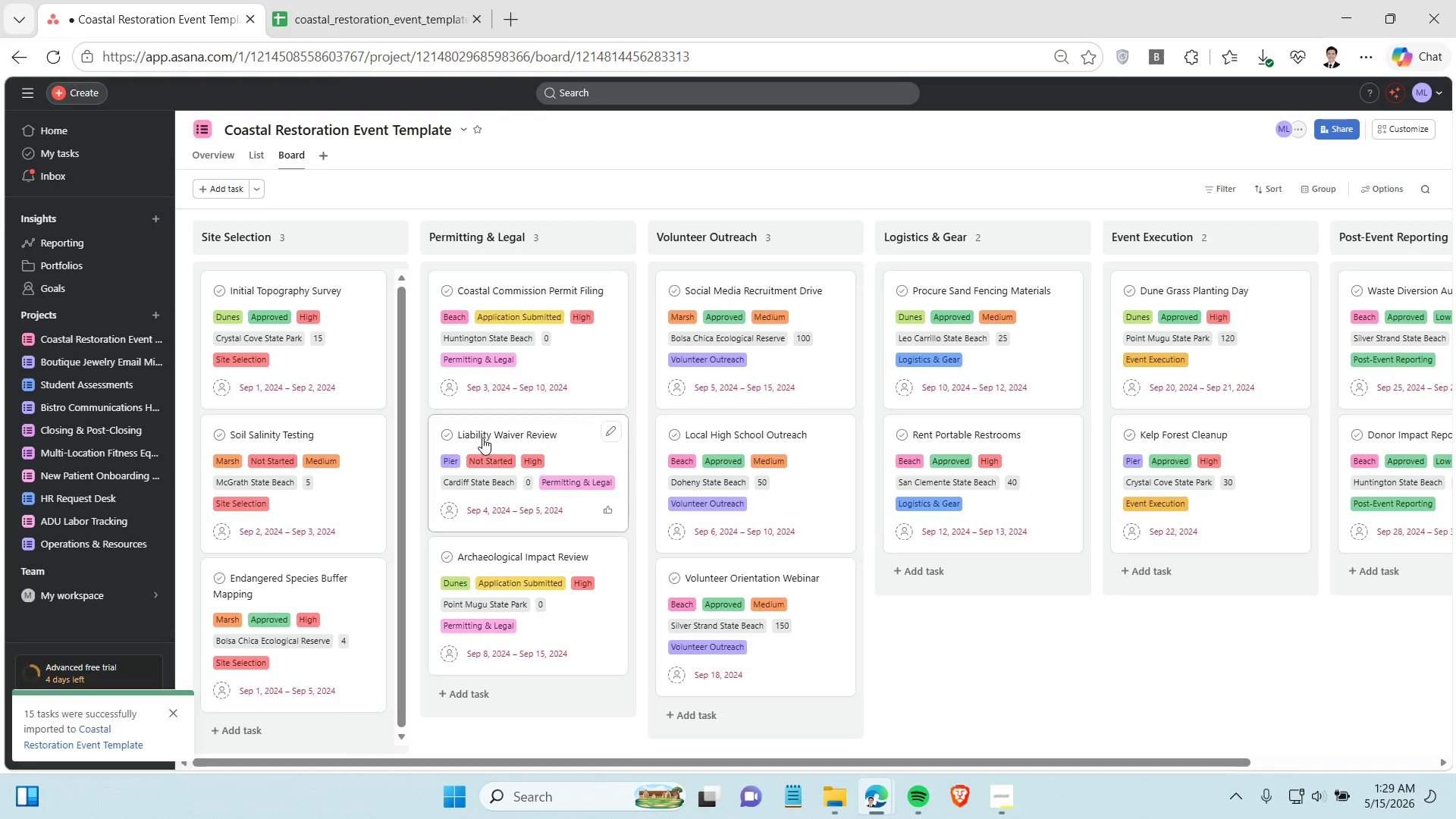 
left_click([602, 348])
 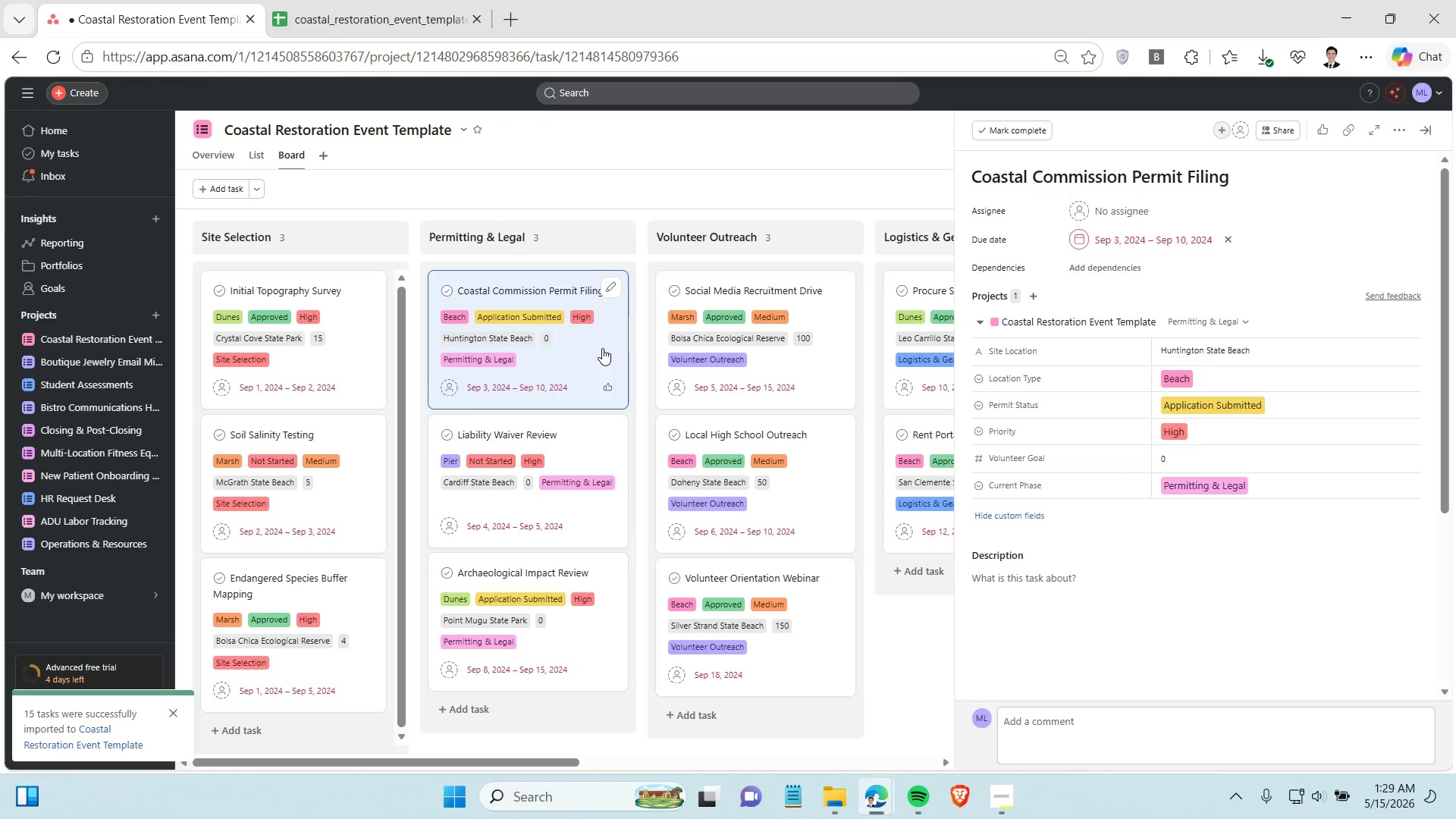 
scroll: coordinate [482, 438], scroll_direction: down, amount: 1.0
 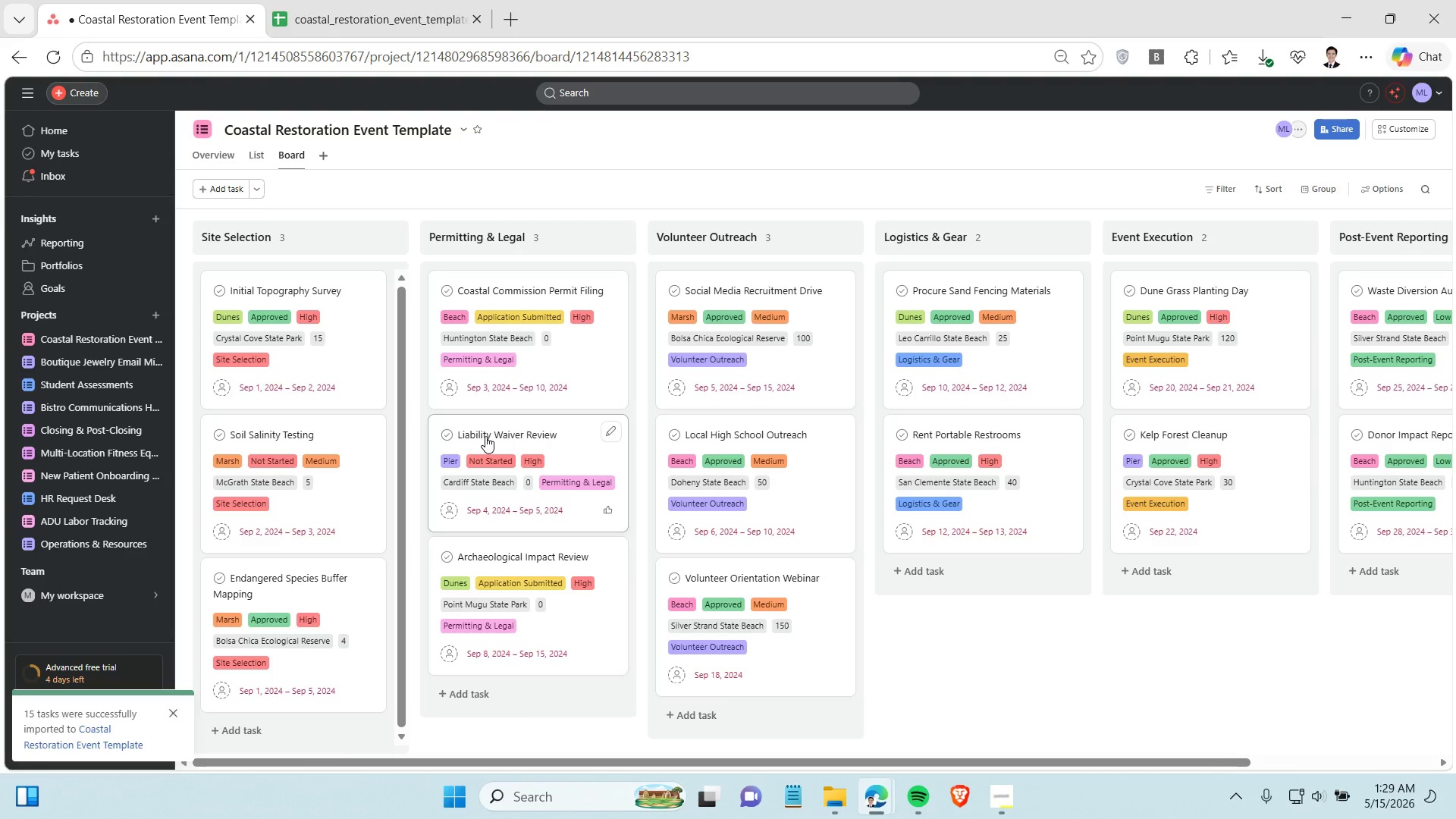 
left_click([685, 190])
 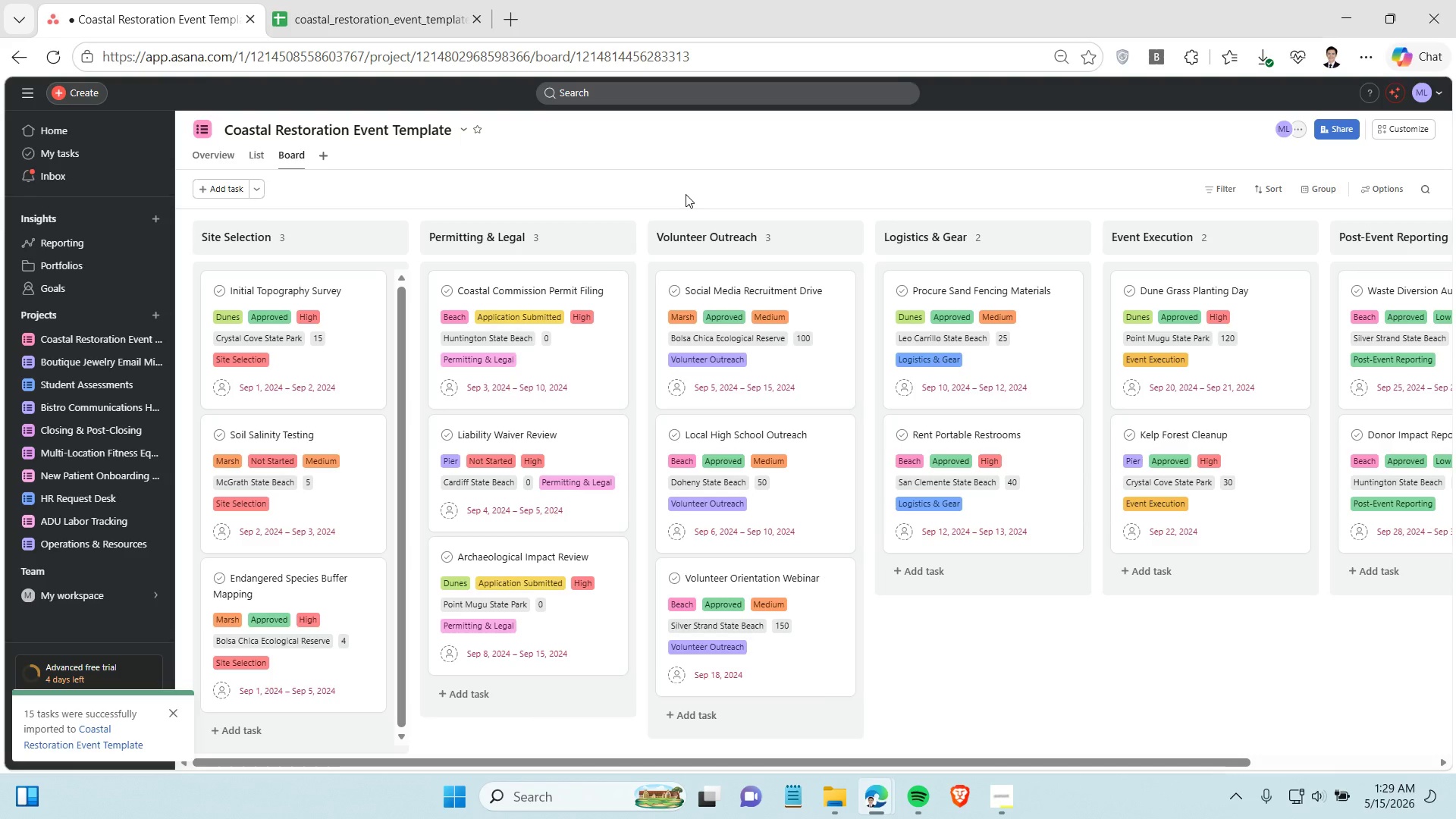 
left_click([1006, 800])